 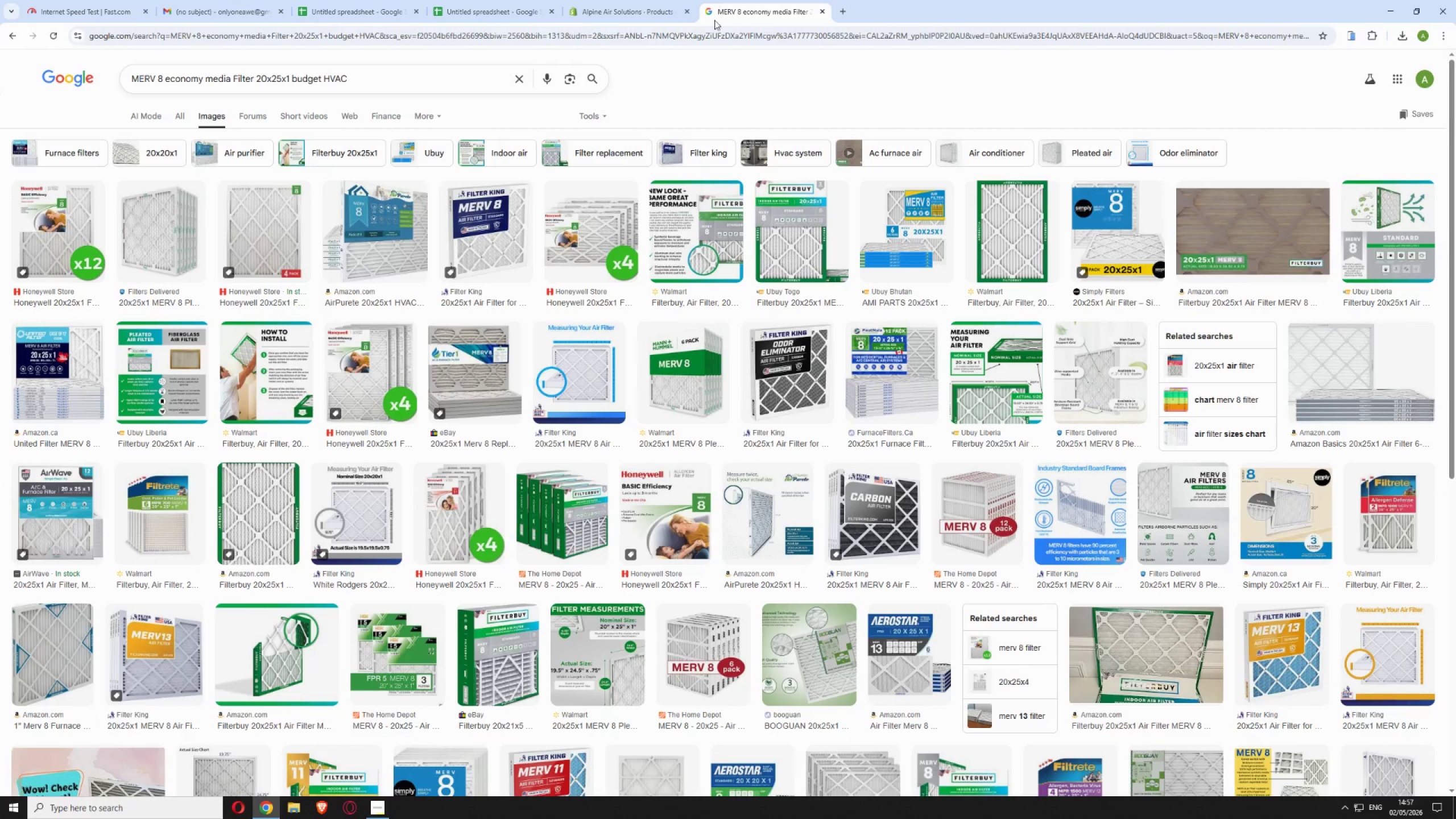 
left_click([527, 75])
 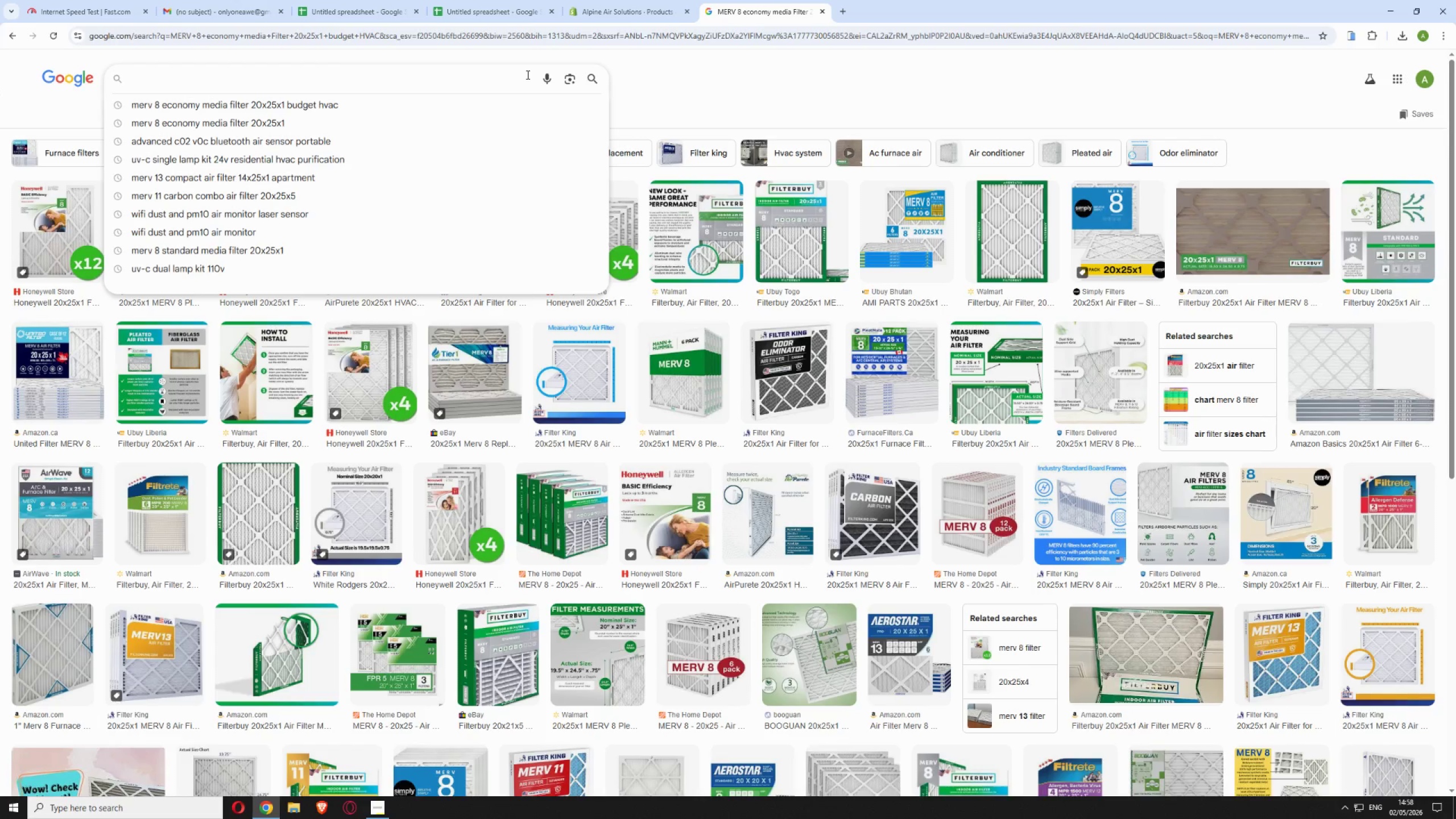 
wait(37.58)
 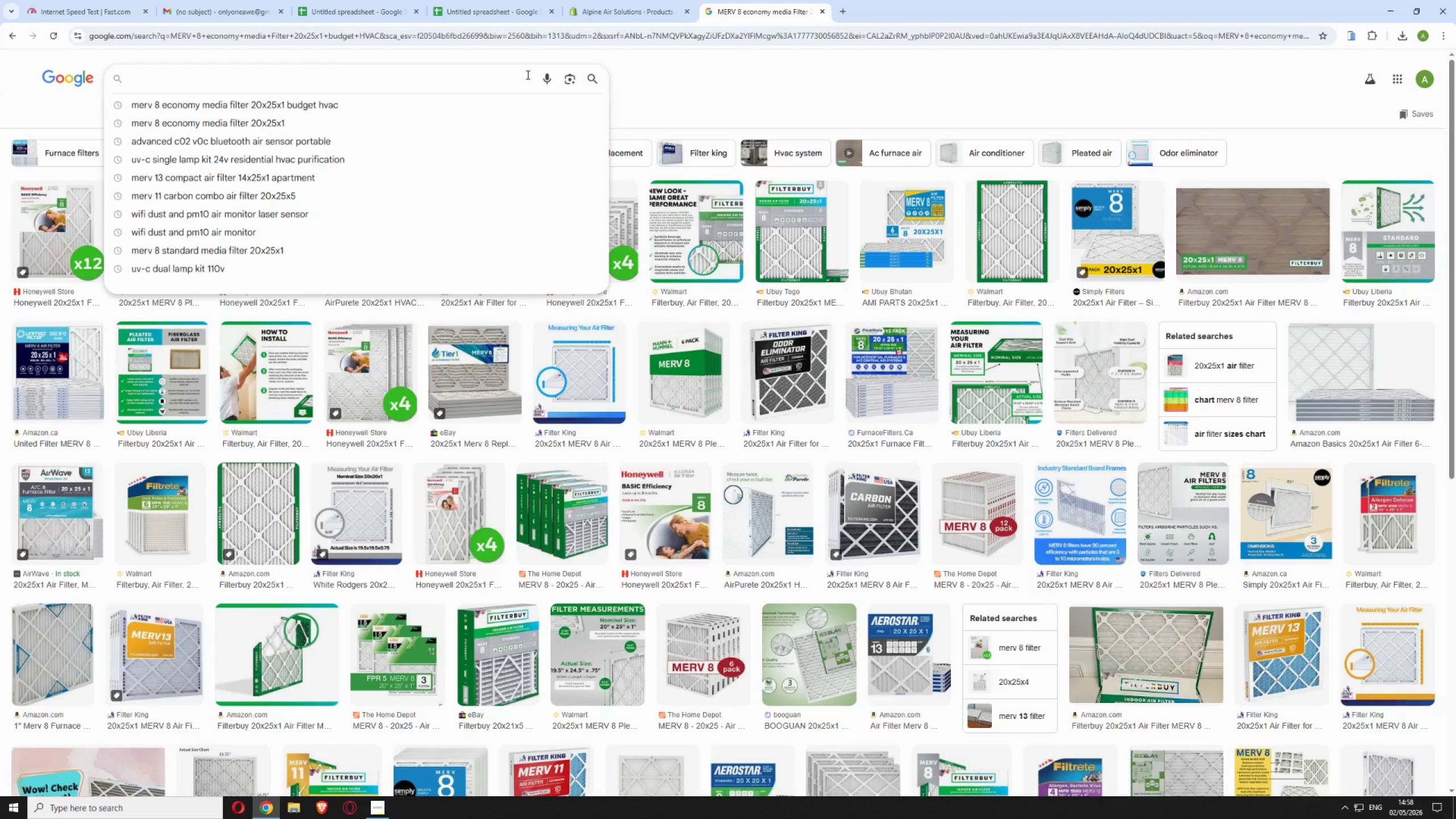 
left_click([639, 0])
 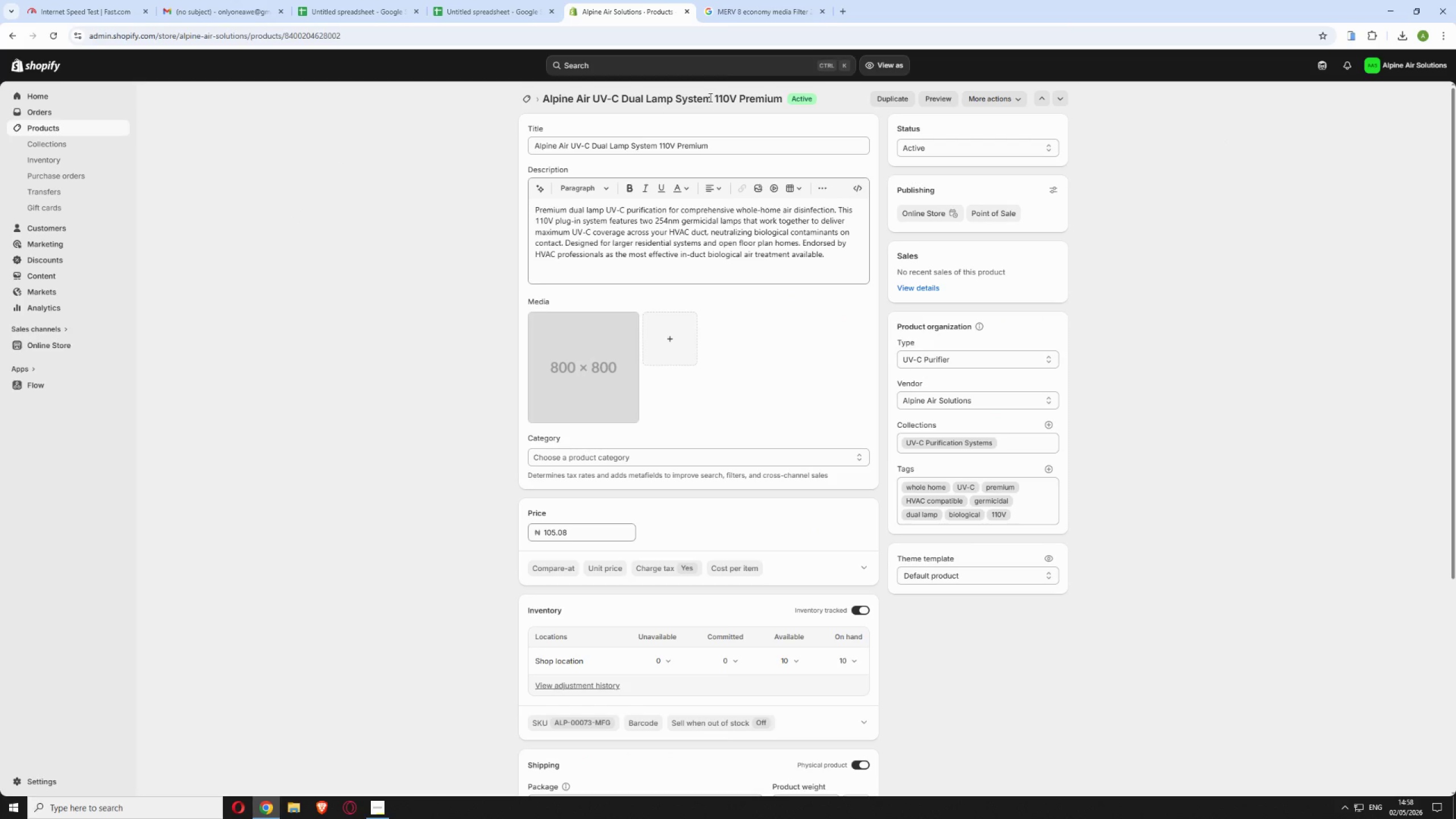 
left_click_drag(start_coordinate=[709, 97], to_coordinate=[542, 98])
 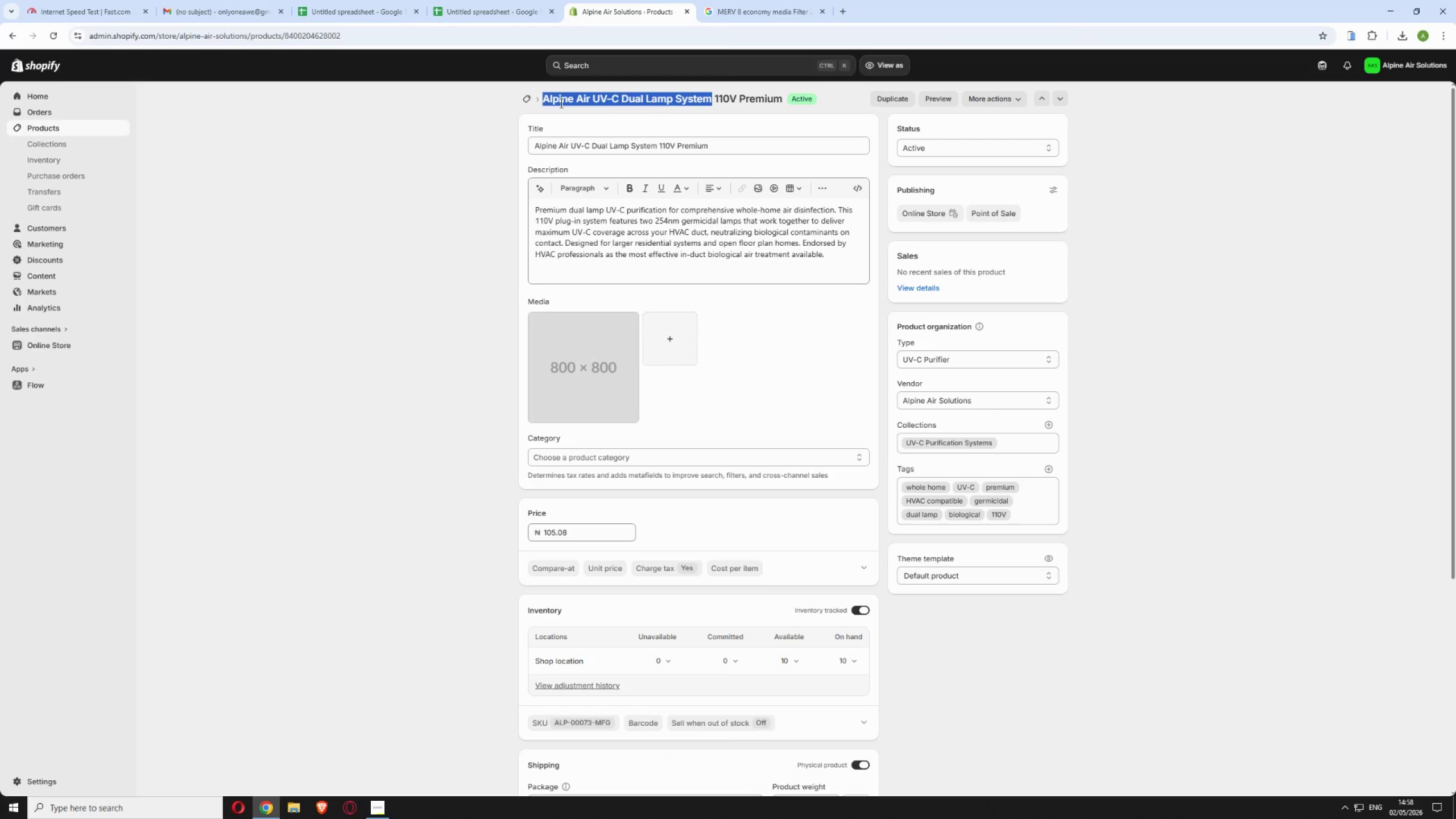 
right_click([561, 103])
 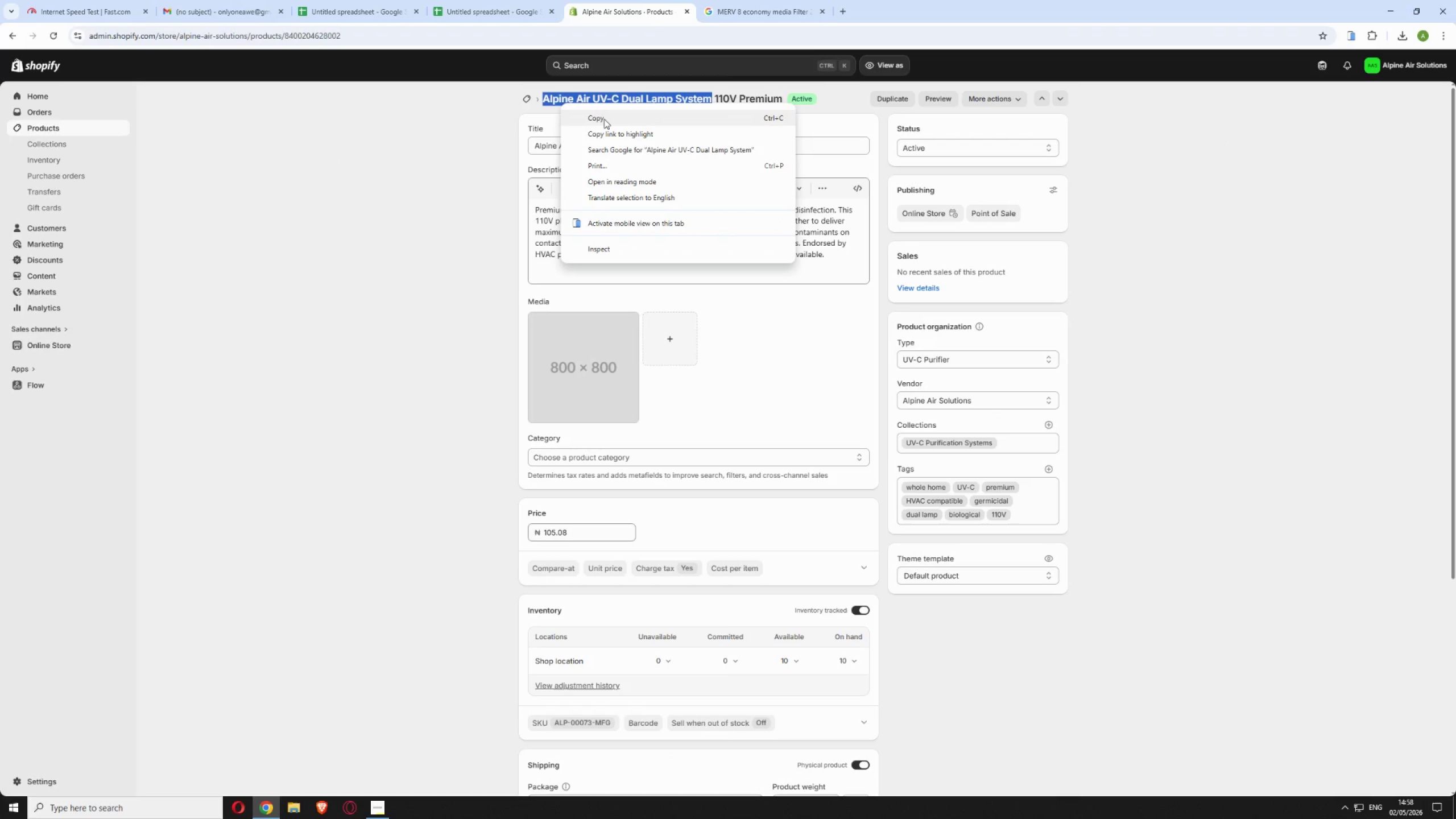 
left_click([604, 119])
 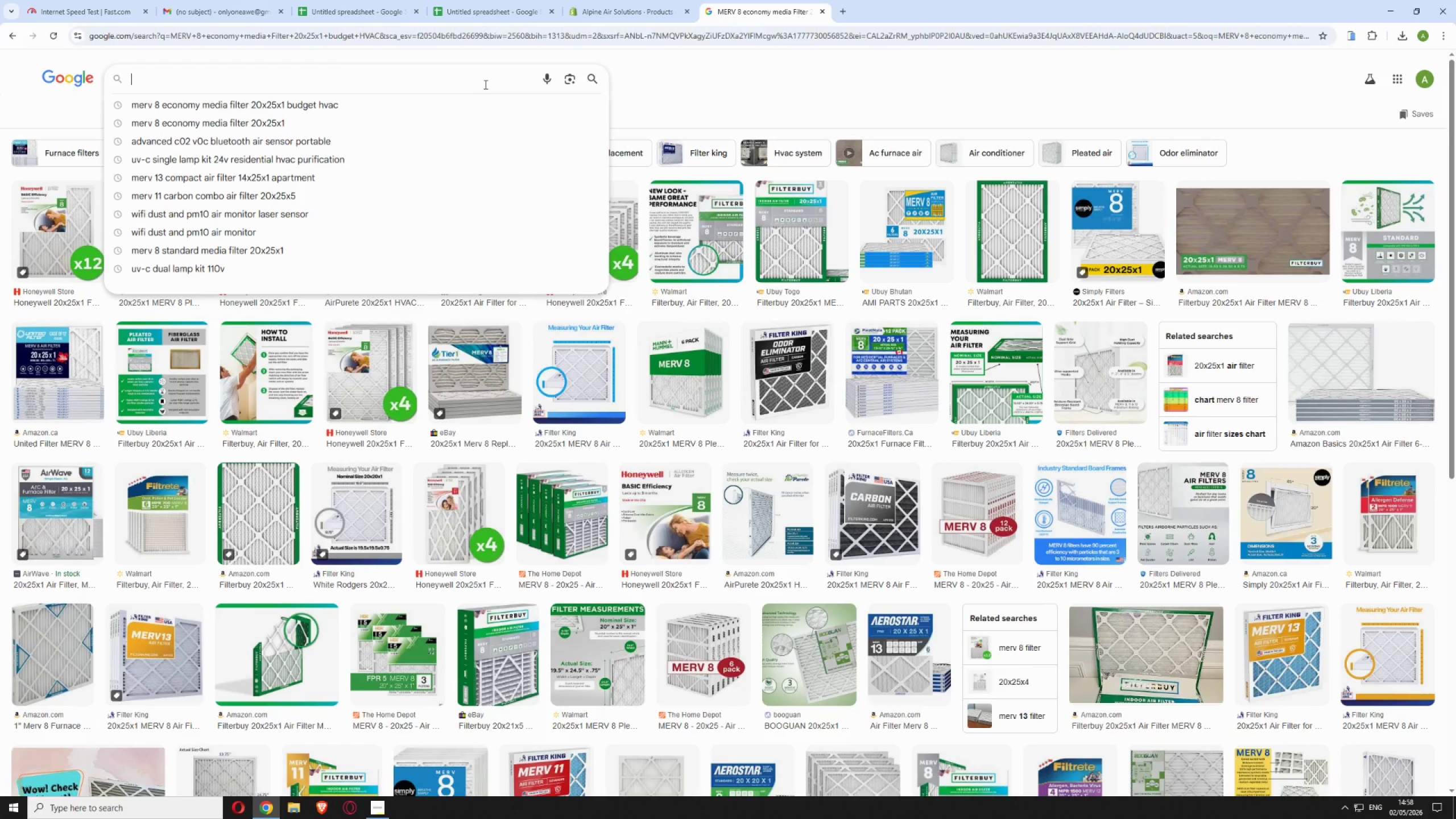 
key(Control+V)
 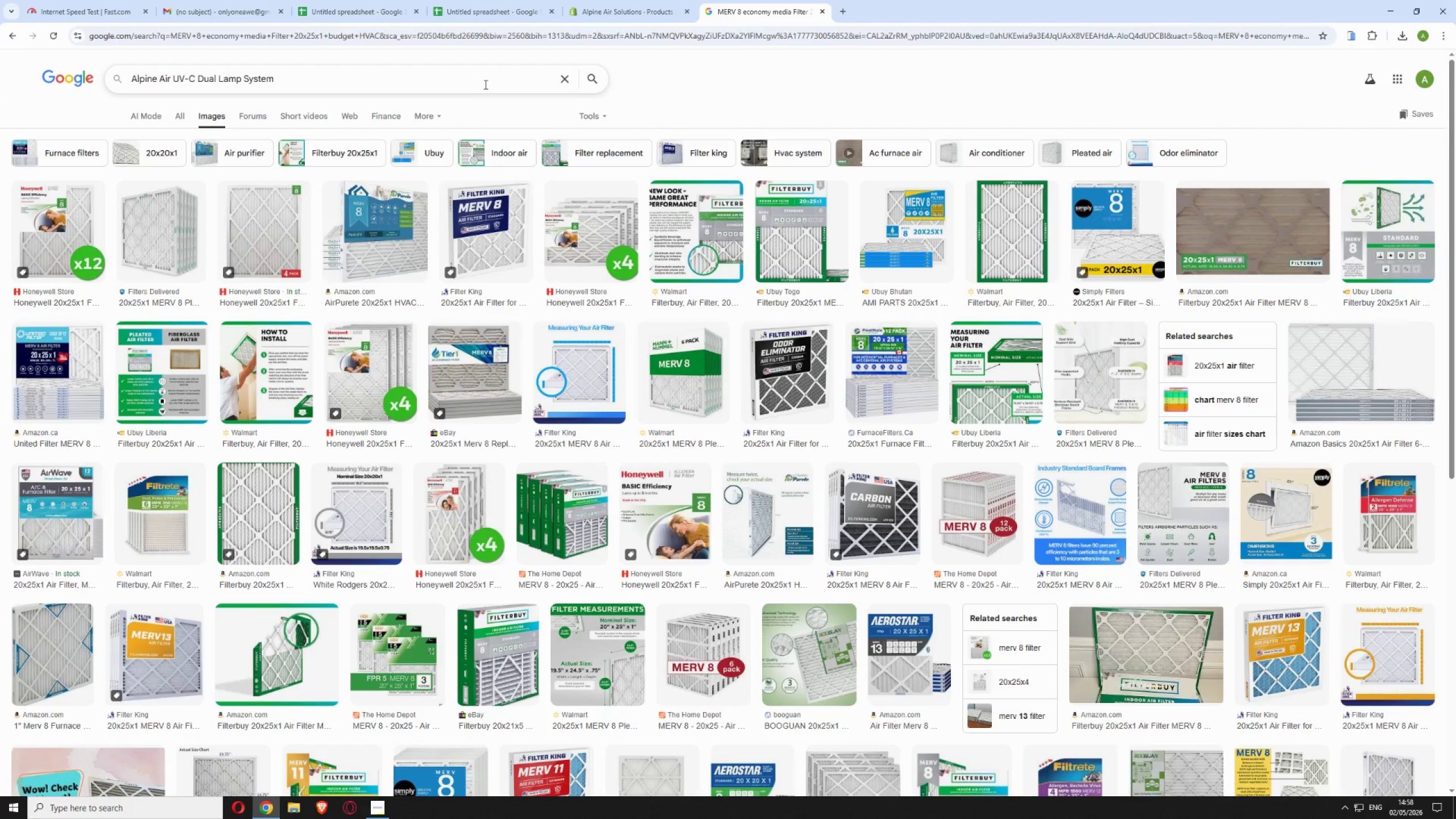 
key(Enter)
 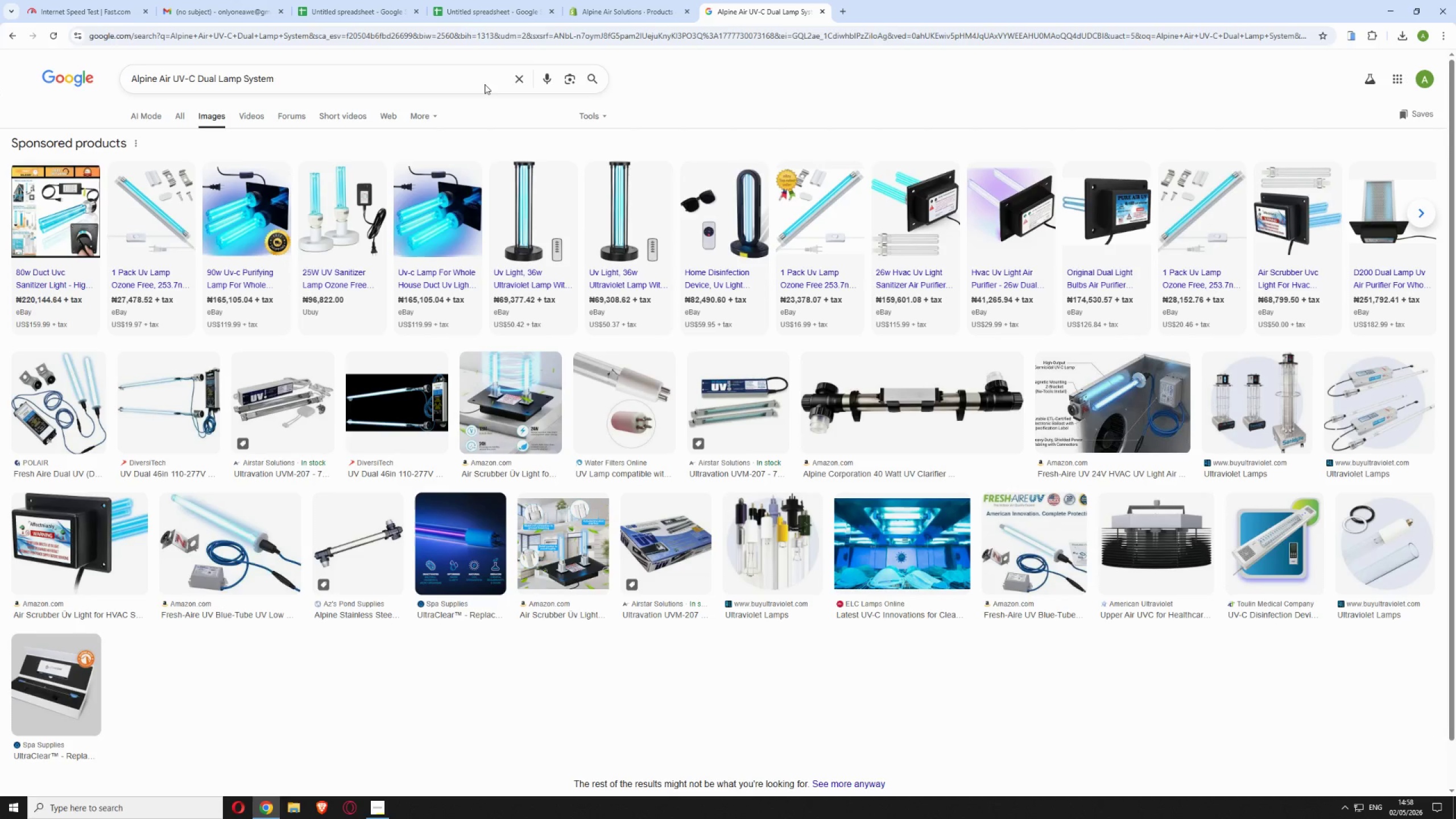 
wait(5.8)
 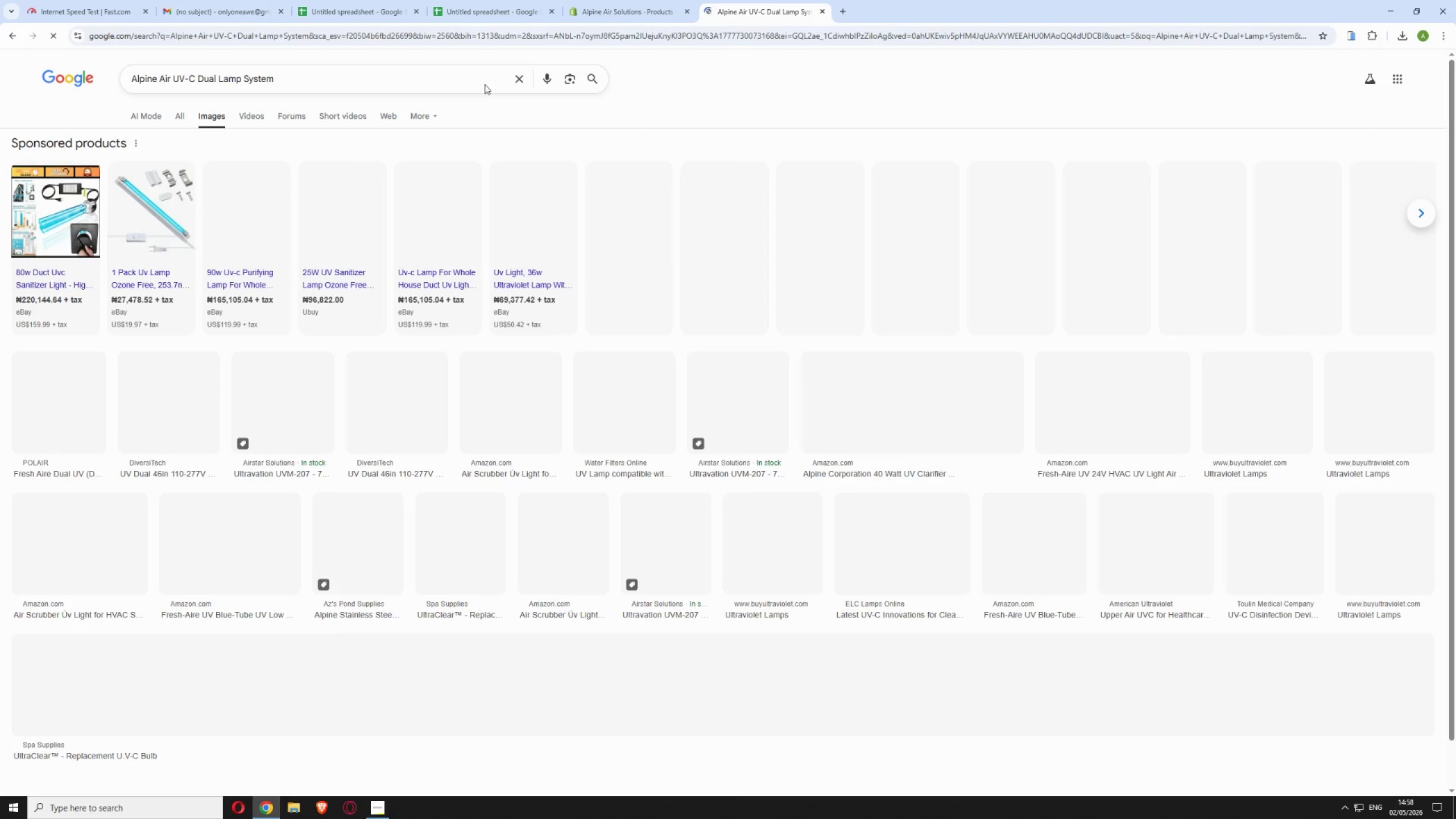 
mouse_move([618, 13])
 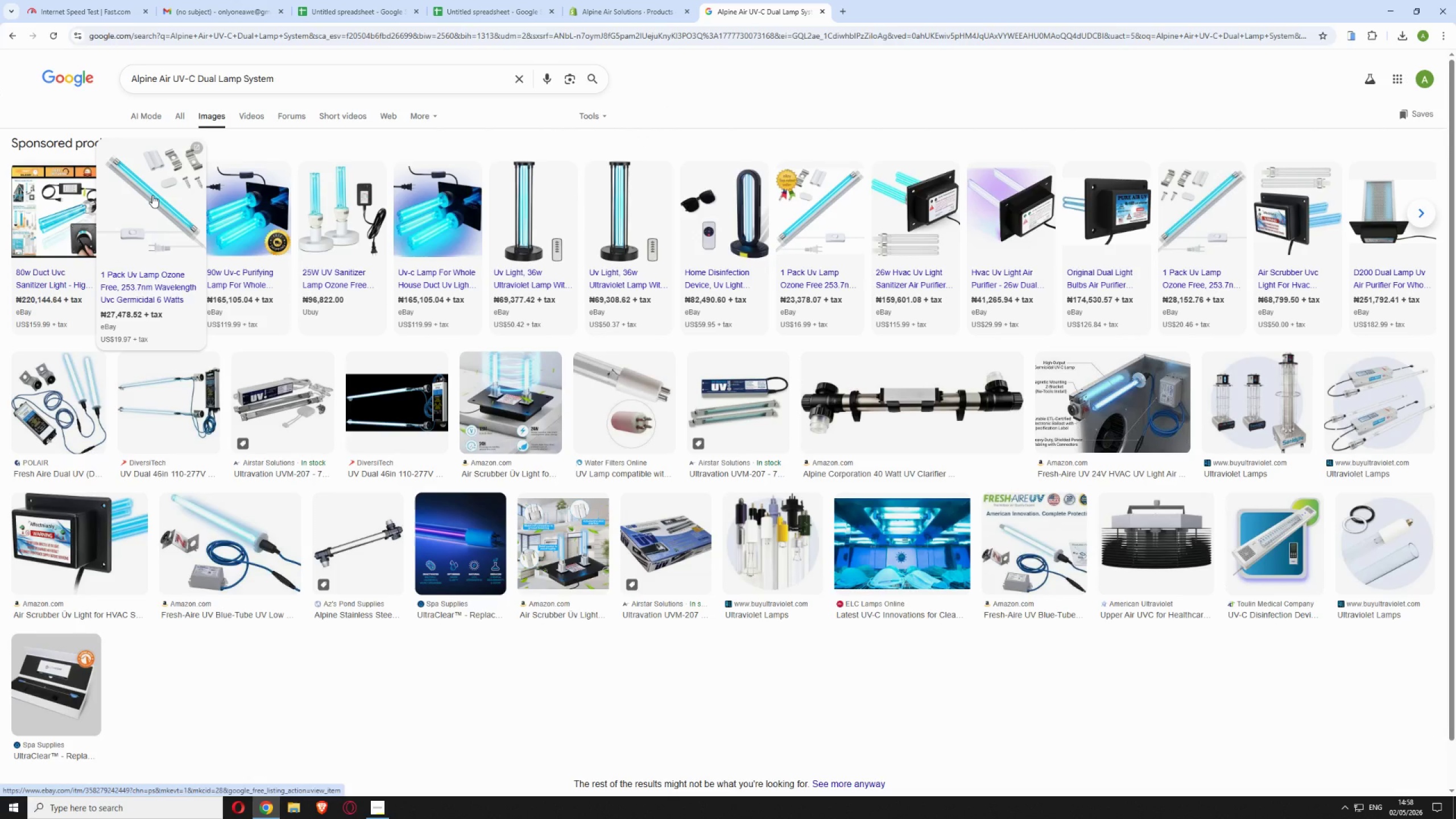 
right_click([152, 195])
 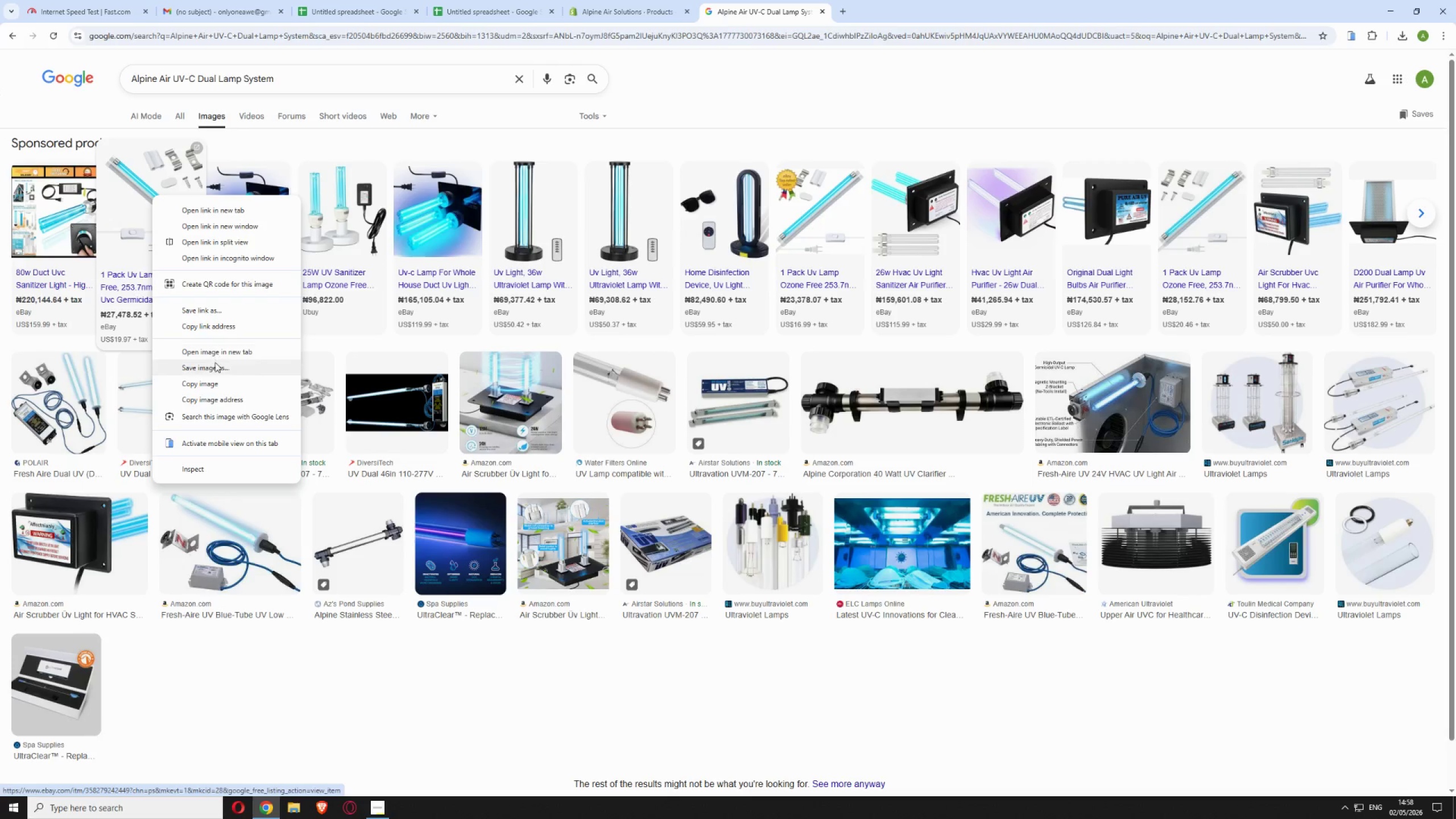 
left_click([214, 366])
 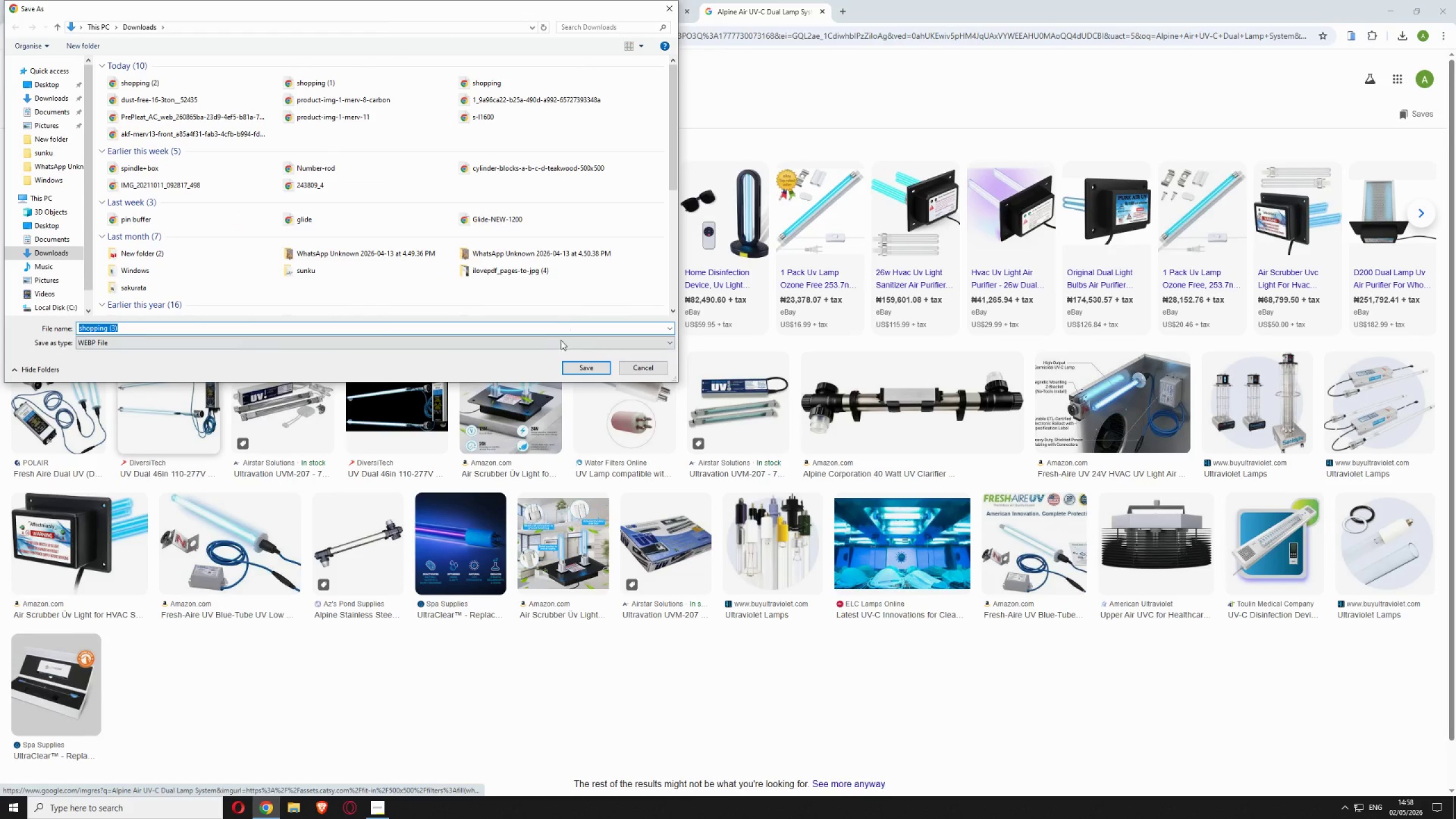 
left_click([589, 362])
 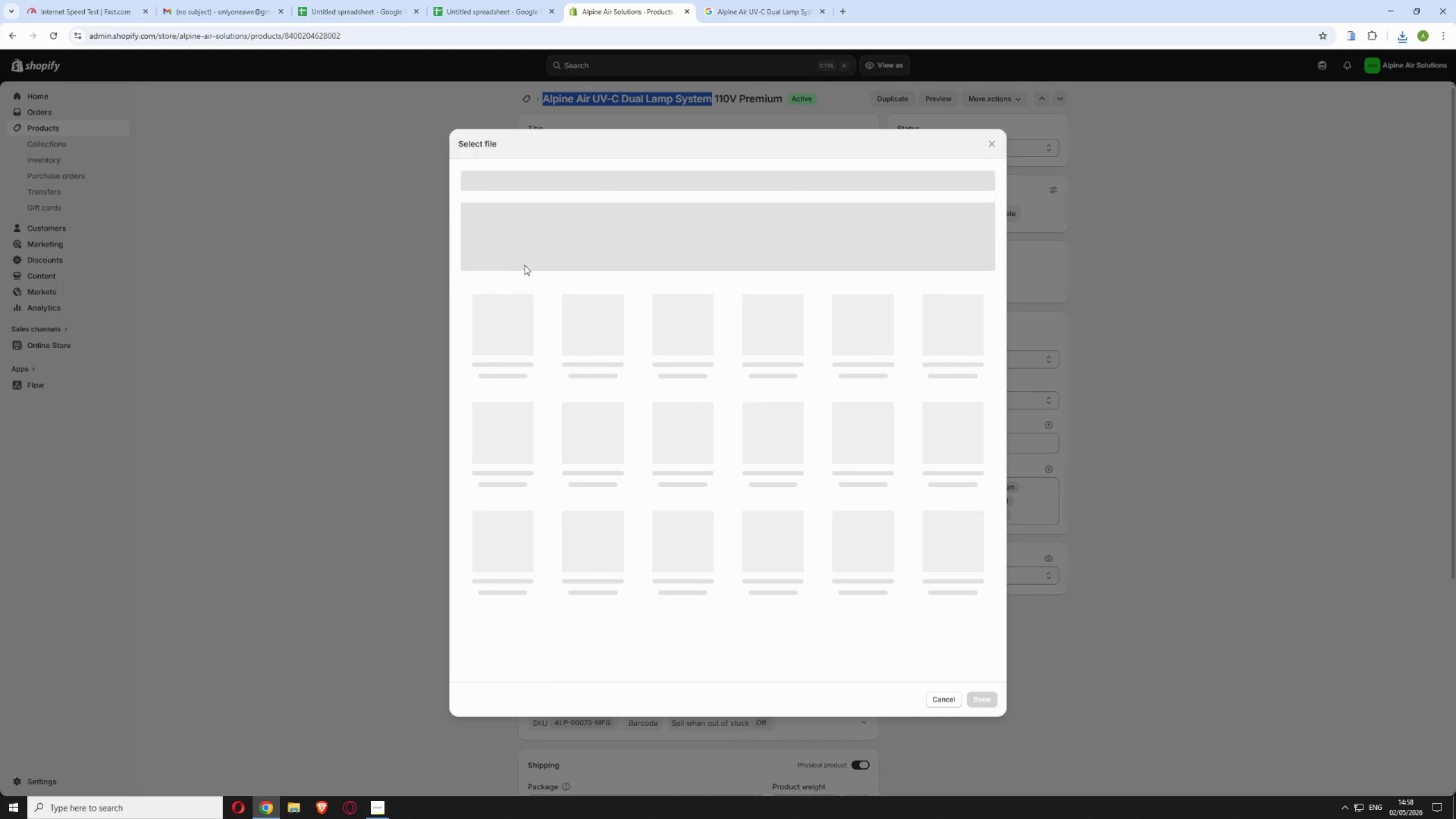 
left_click([672, 257])
 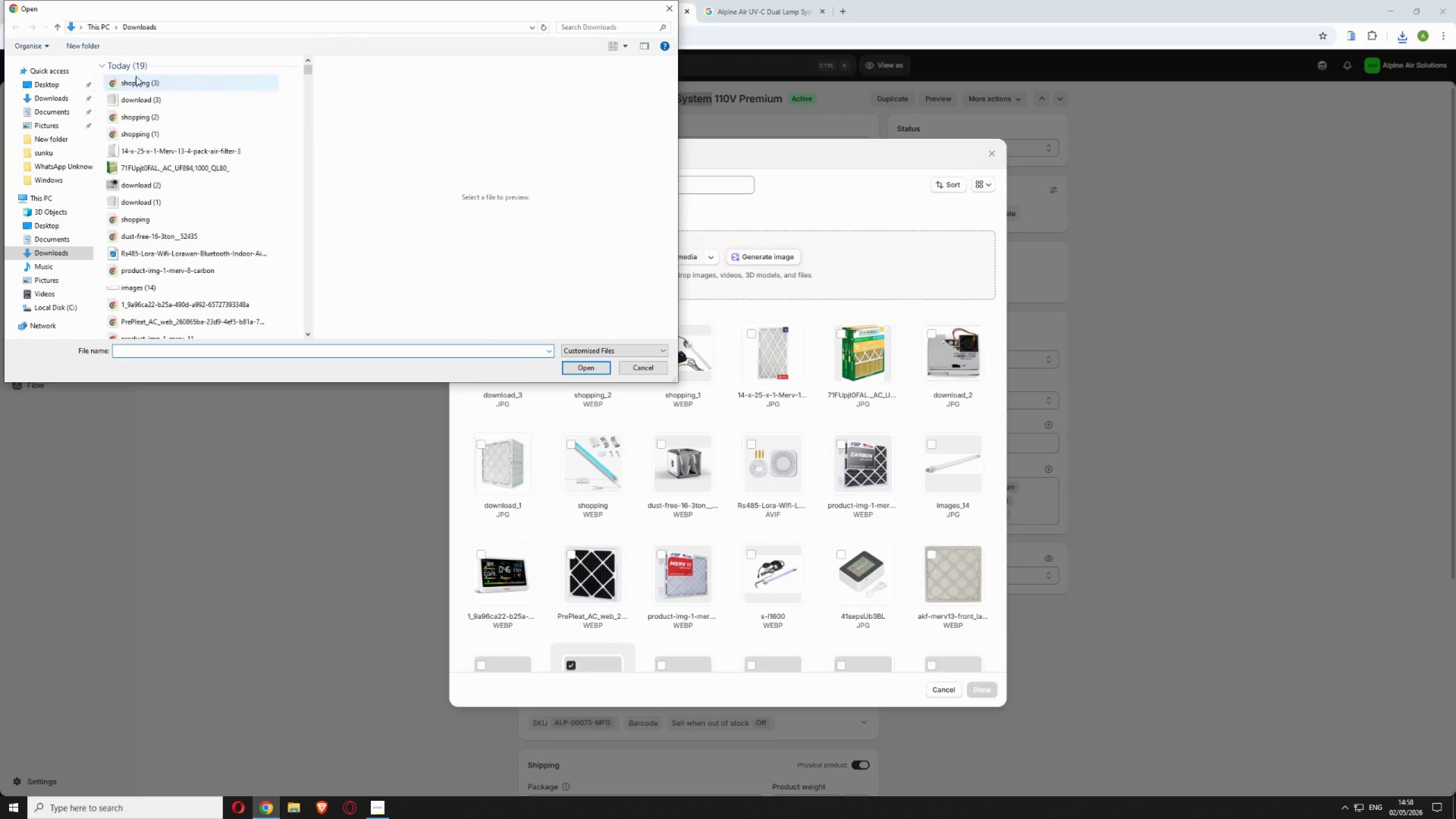 
left_click([139, 83])
 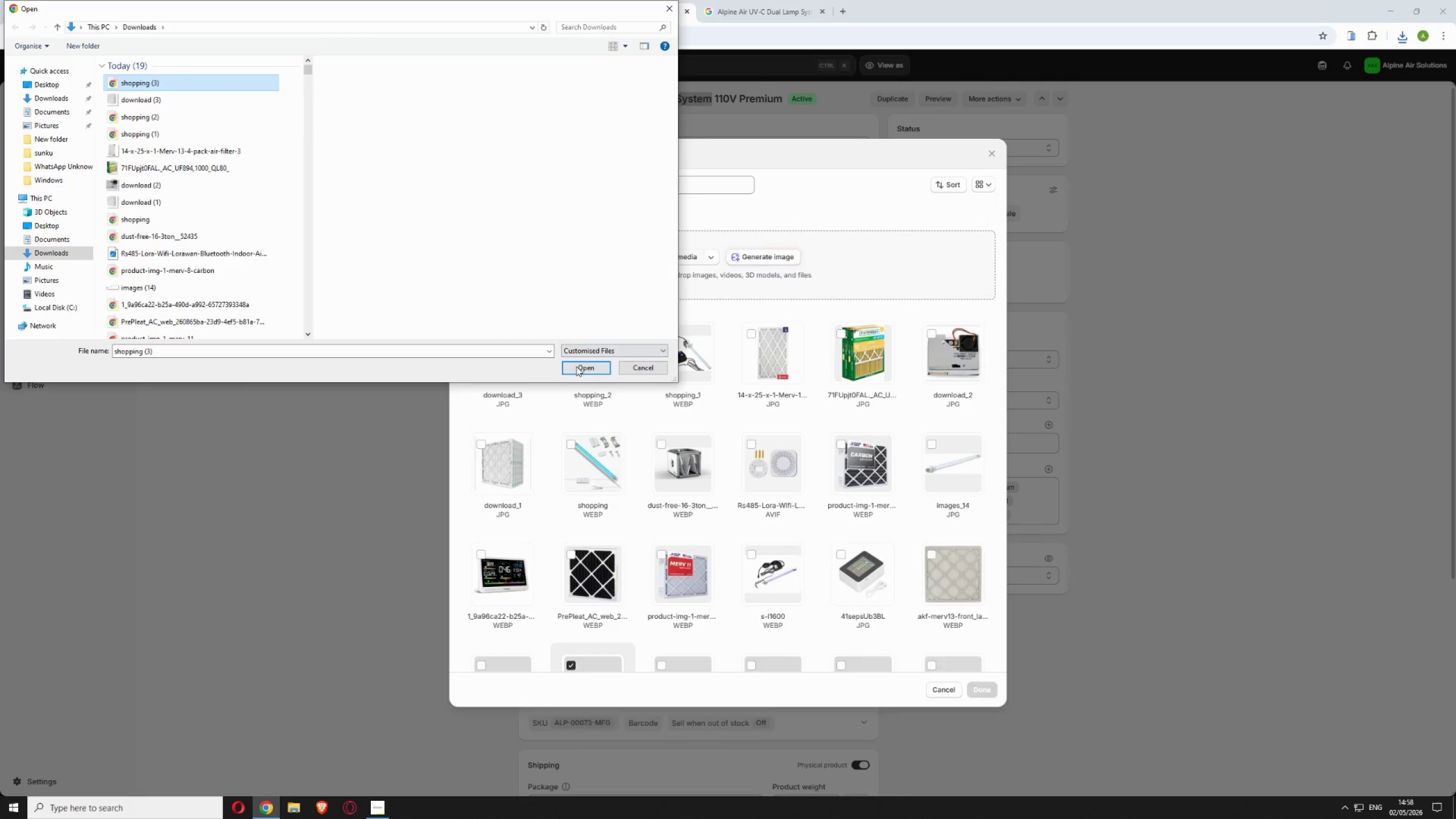 
left_click([576, 366])
 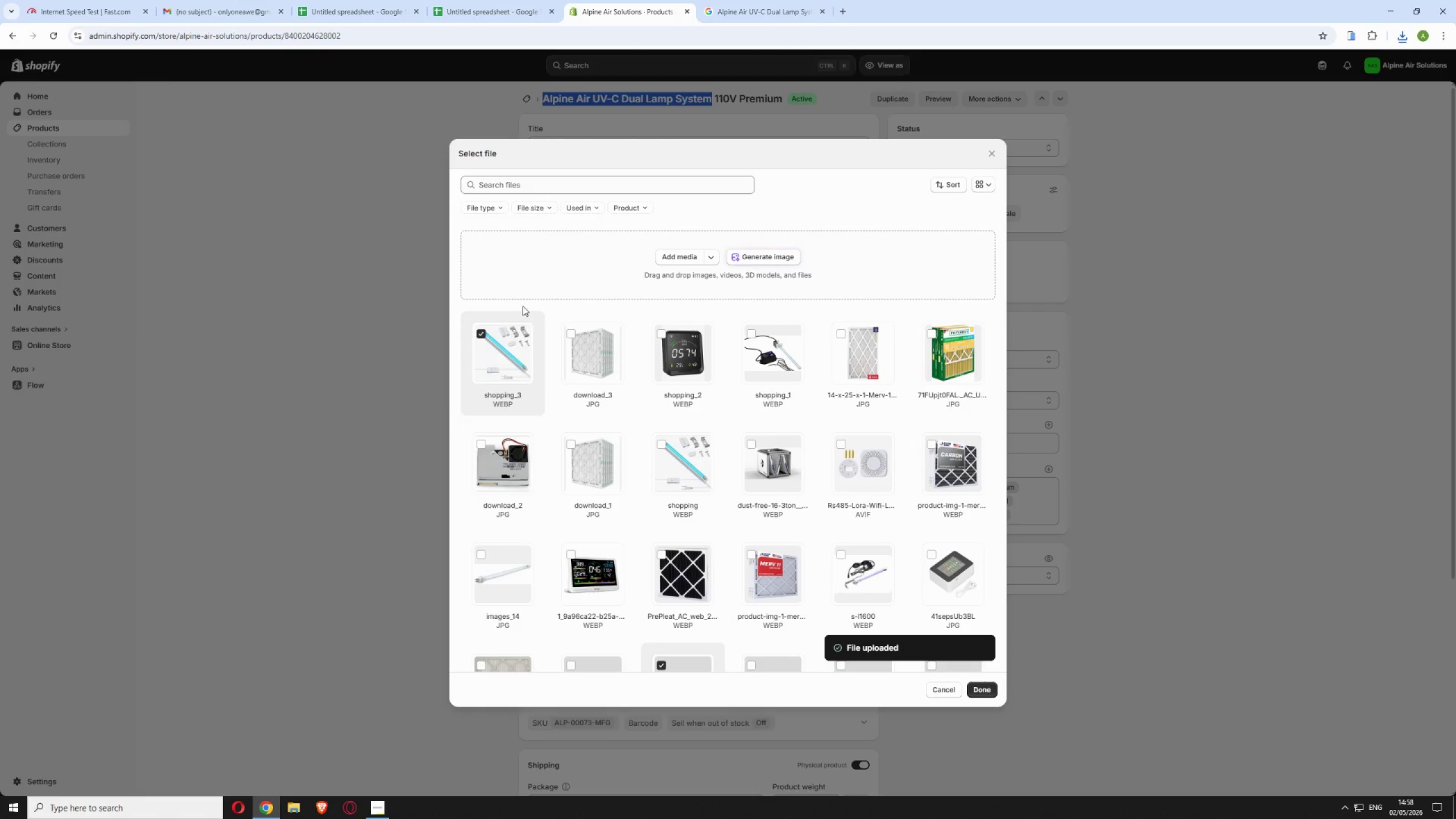 
wait(5.55)
 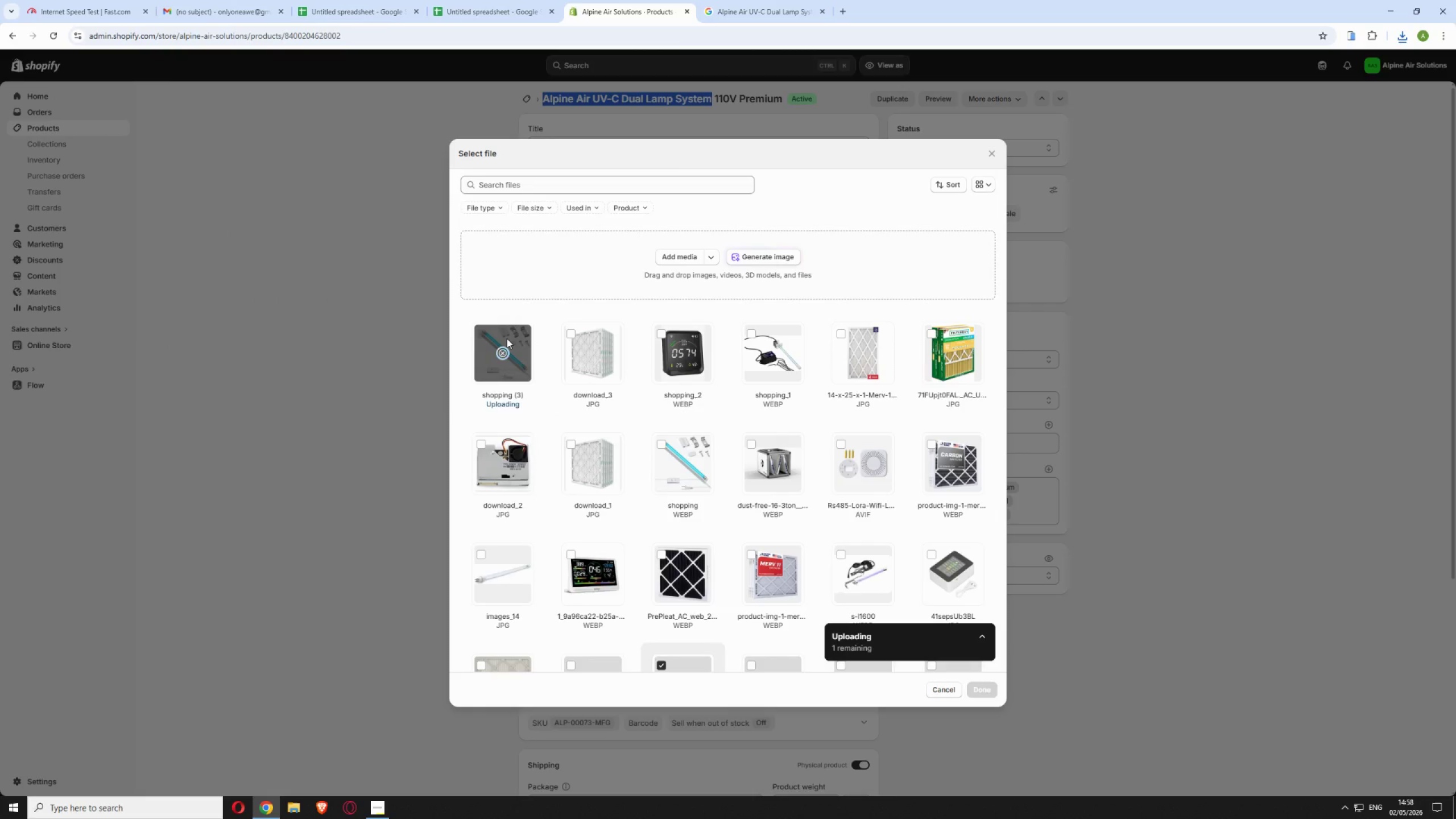 
left_click([989, 688])
 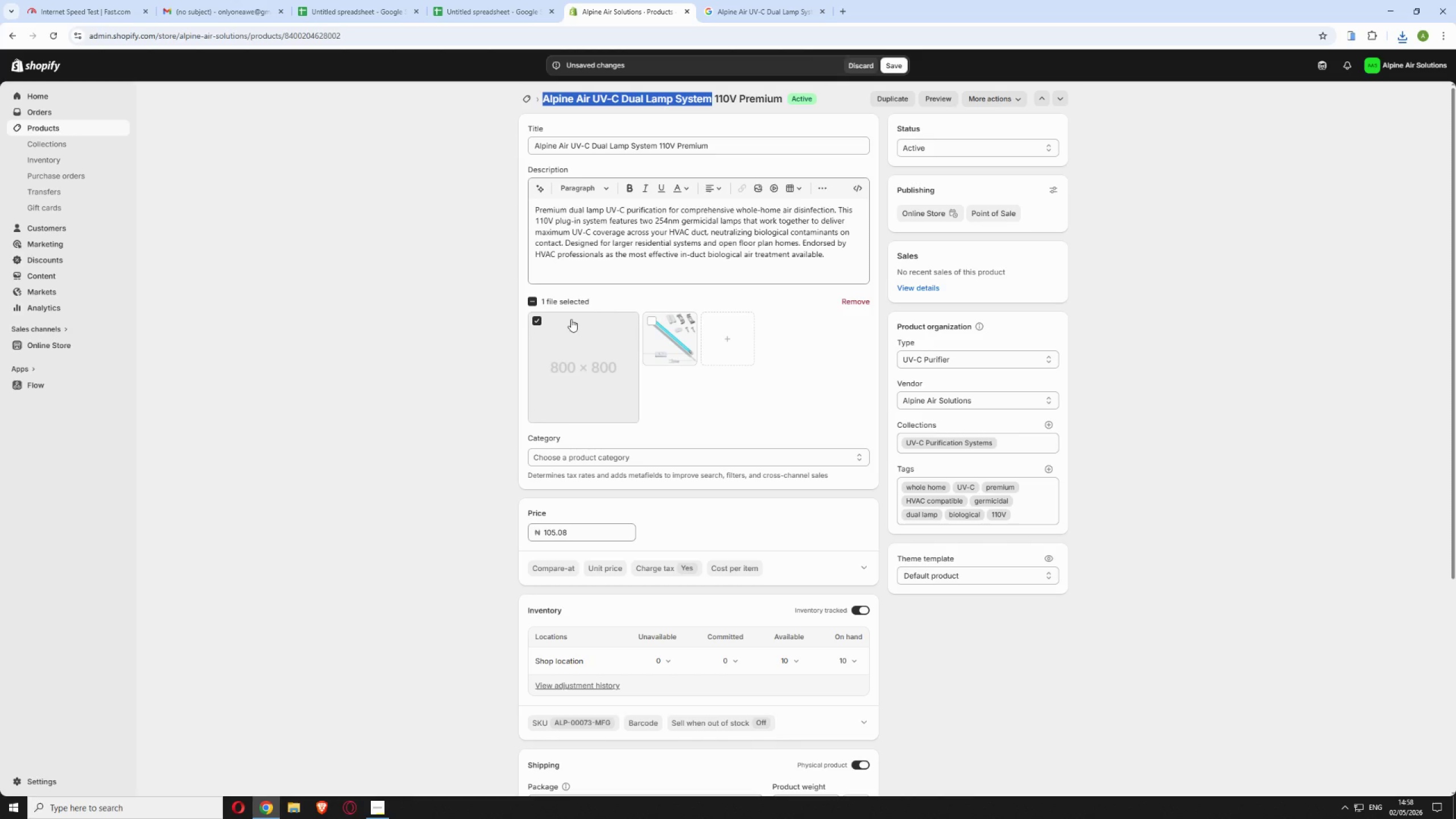 
left_click([855, 300])
 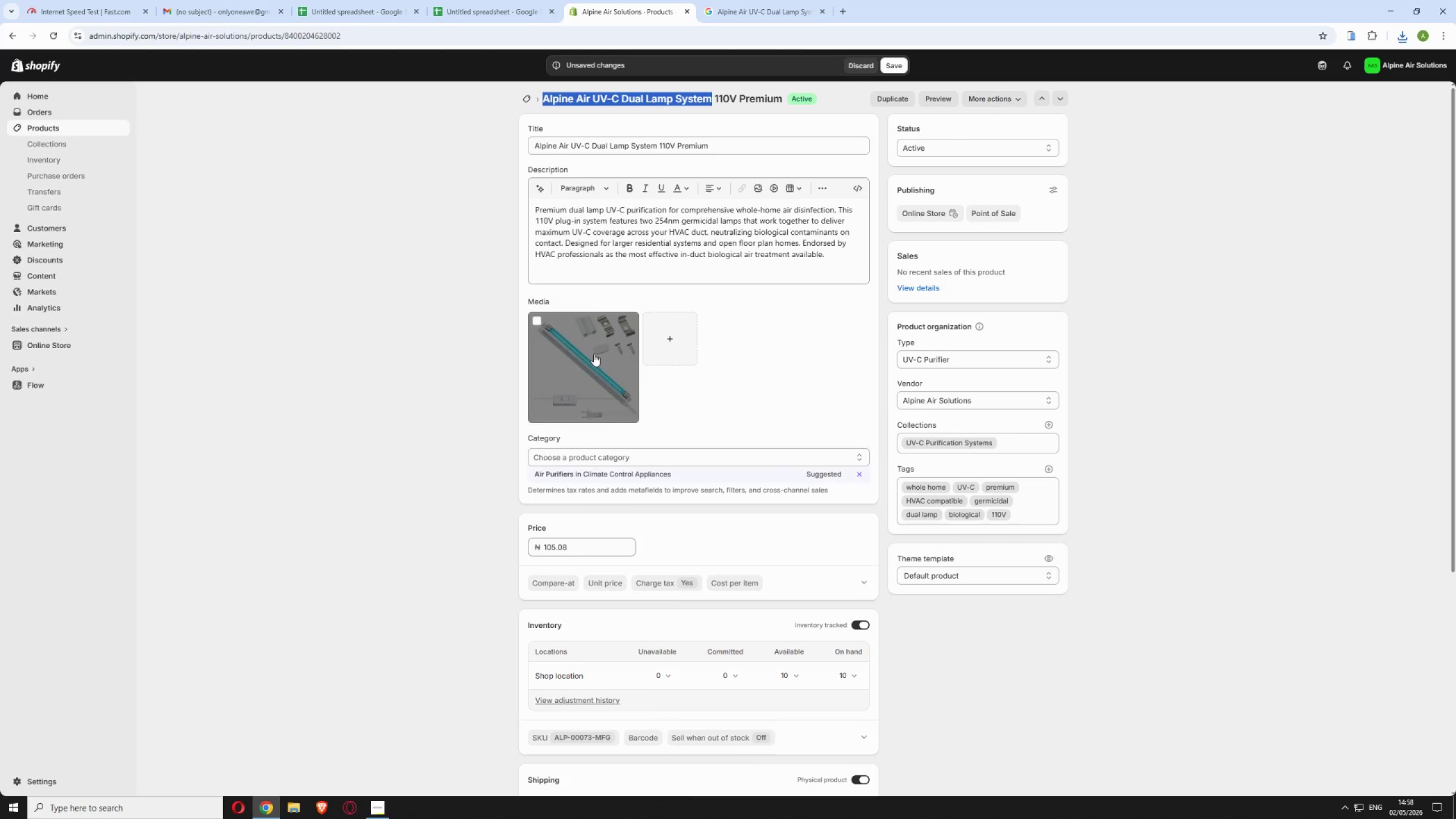 
left_click([592, 354])
 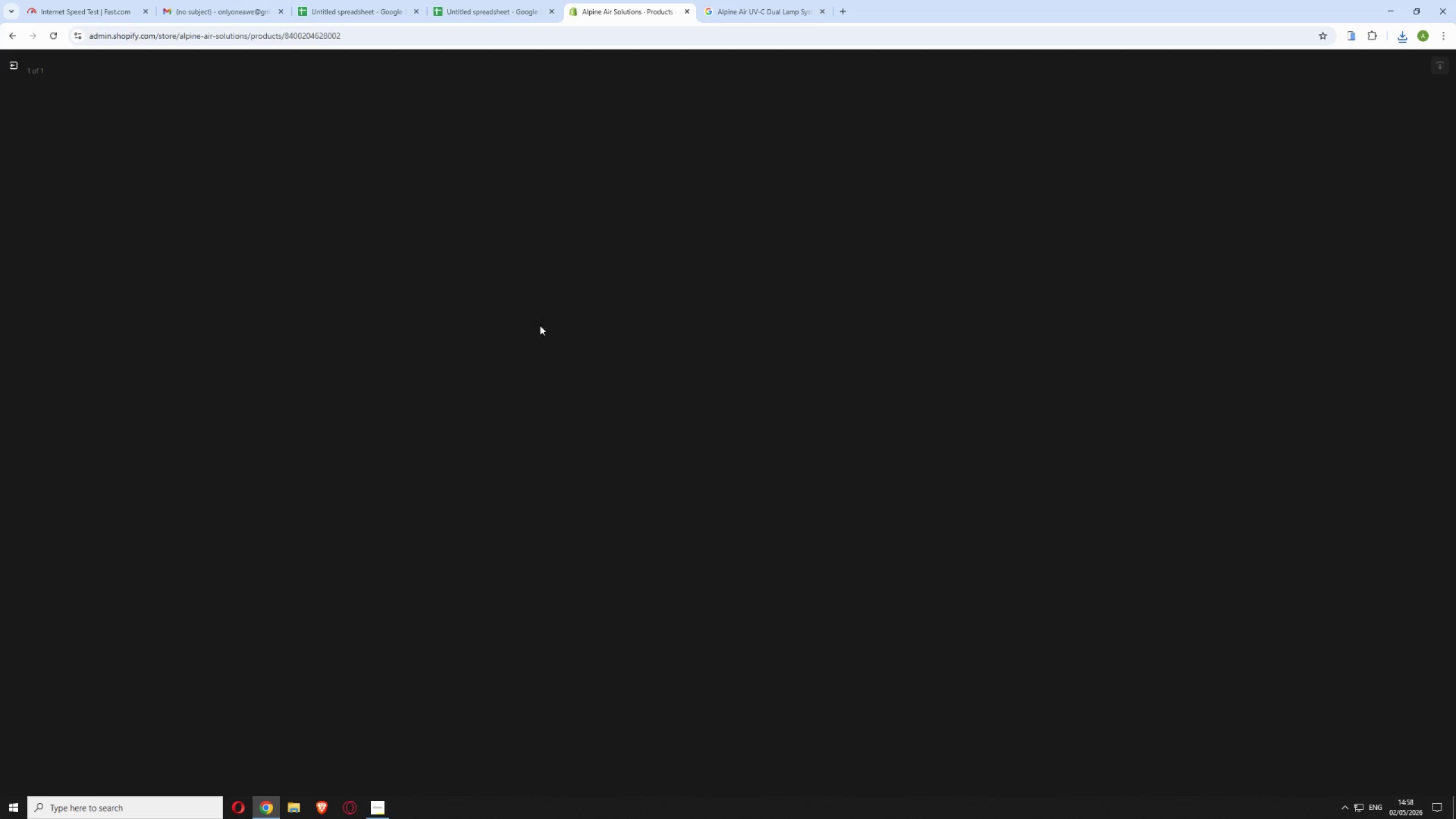 
wait(8.91)
 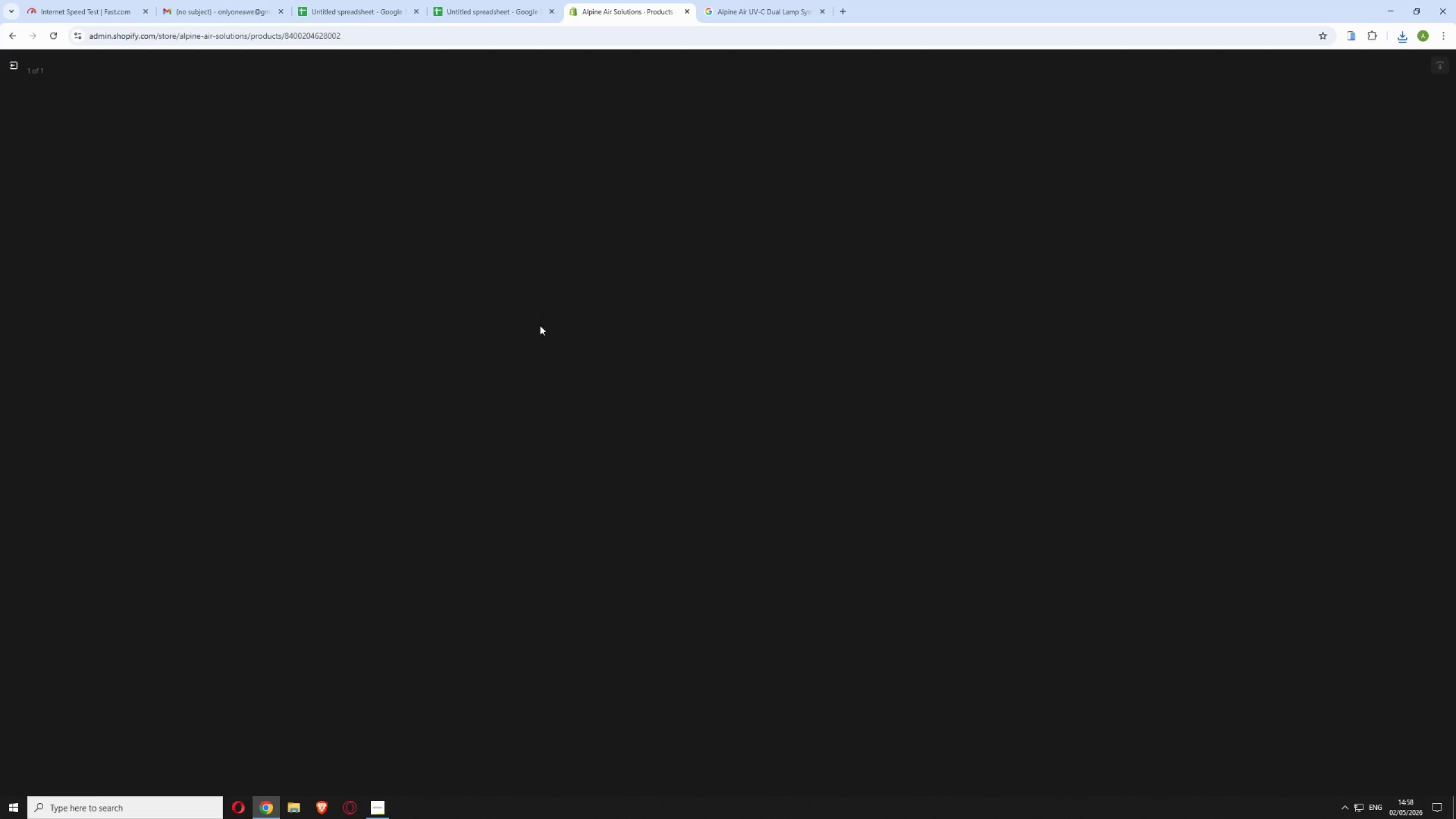 
mouse_move([661, 276])
 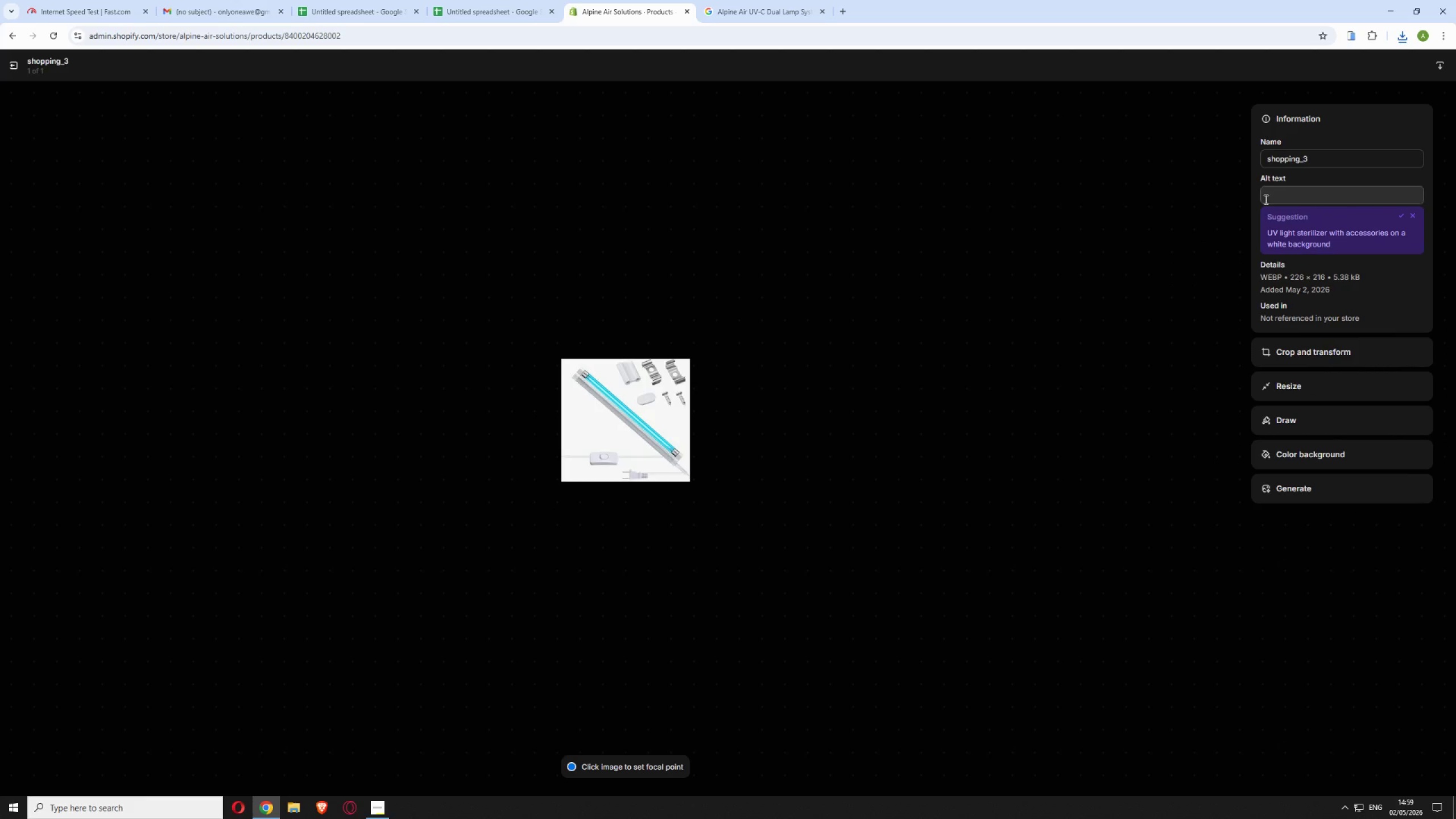 
left_click([1270, 196])
 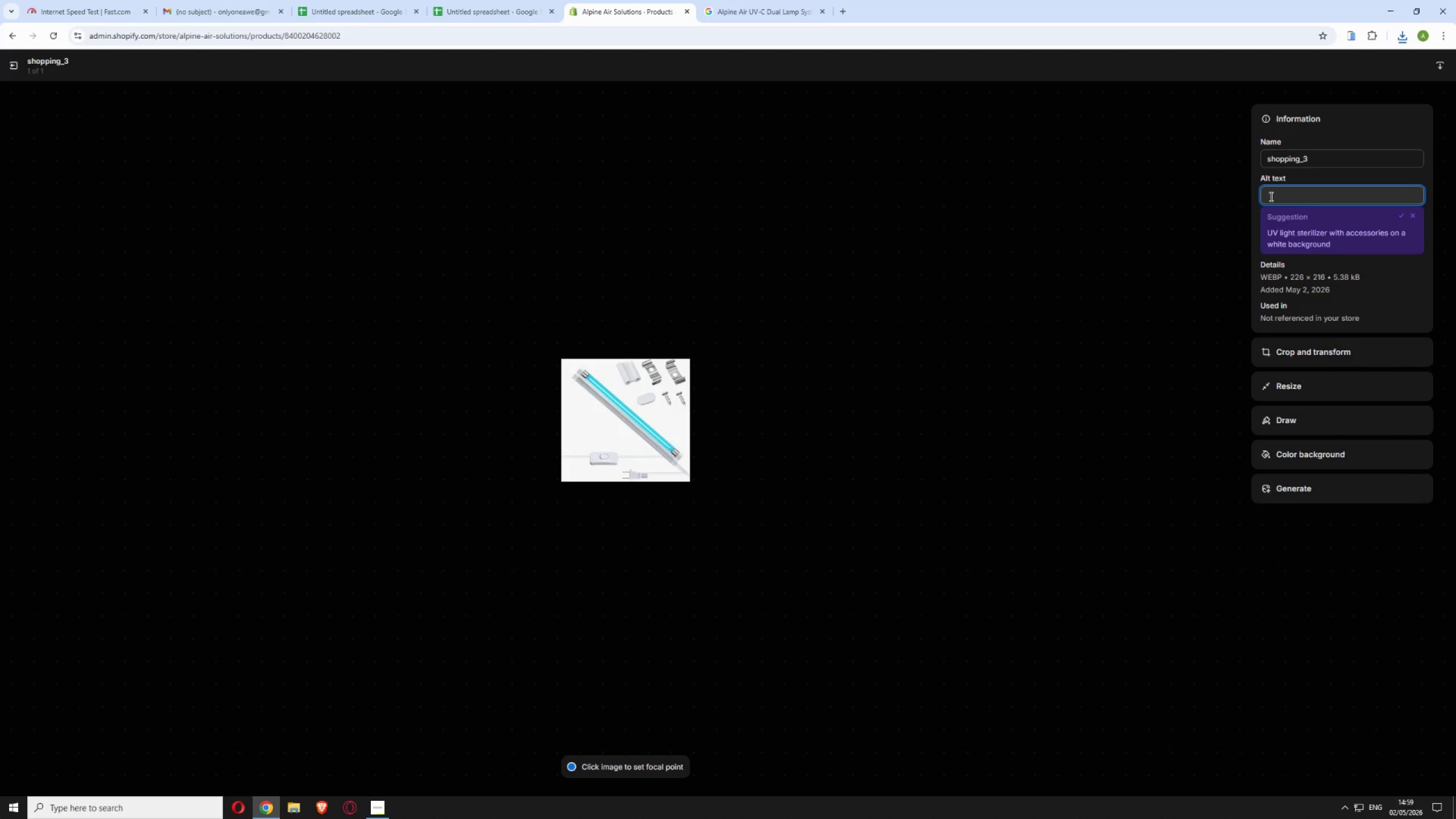 
type(Alpine Air Solutions UV-C dual lamp system 110v premium germicidal whole home biological air purification professional grade HVAC compatible)
 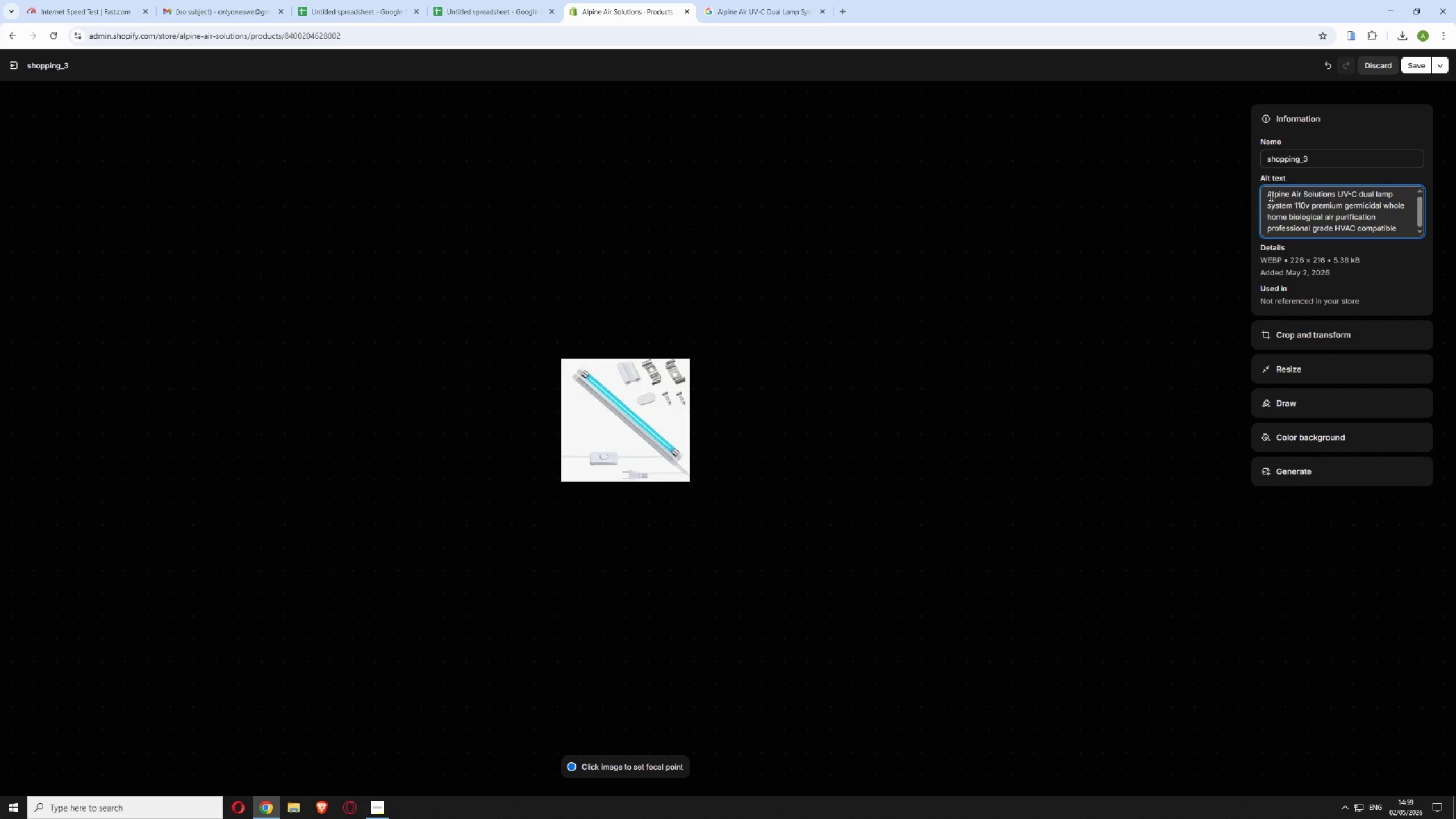 
left_click([1417, 62])
 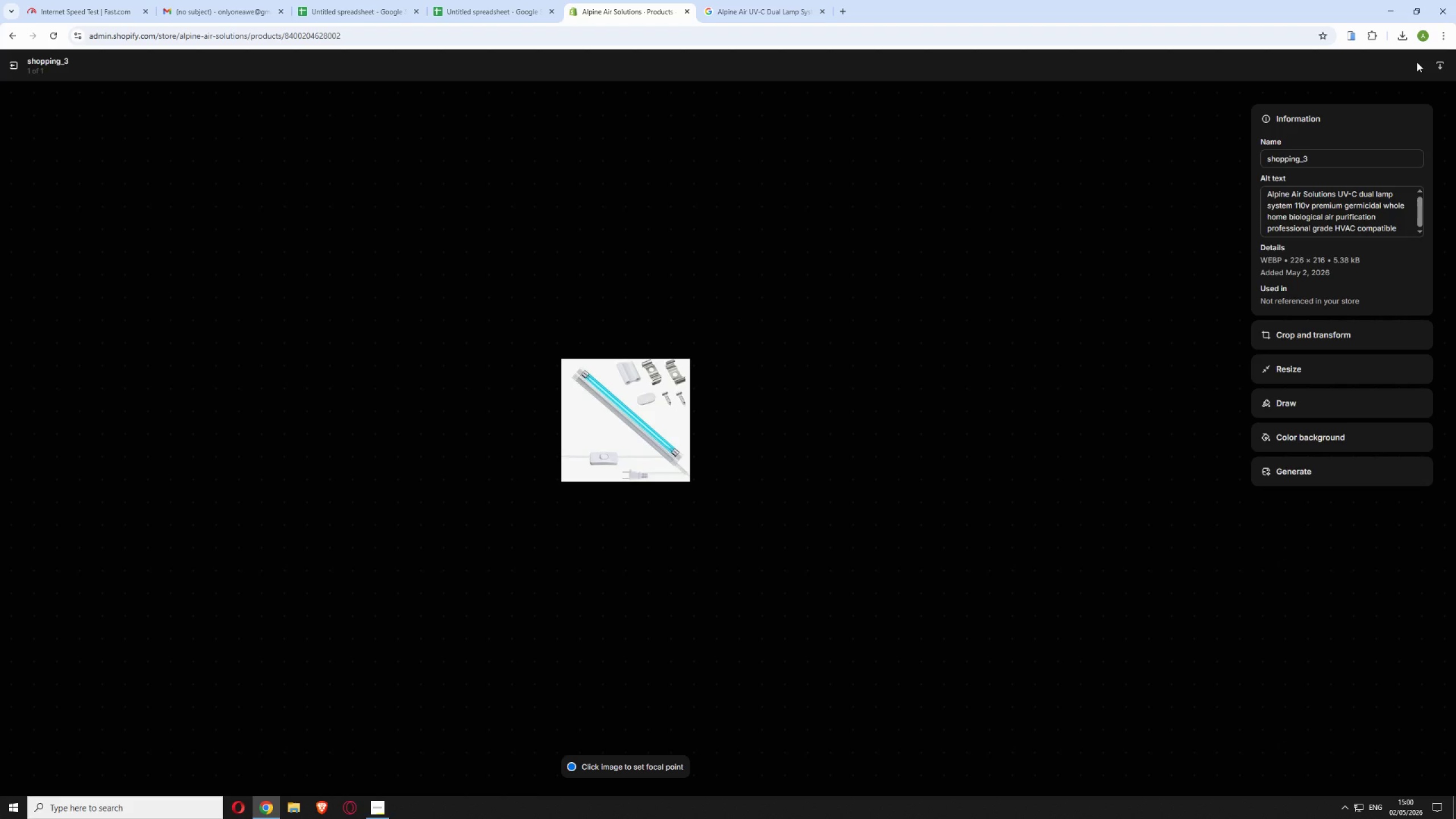 
wait(22.38)
 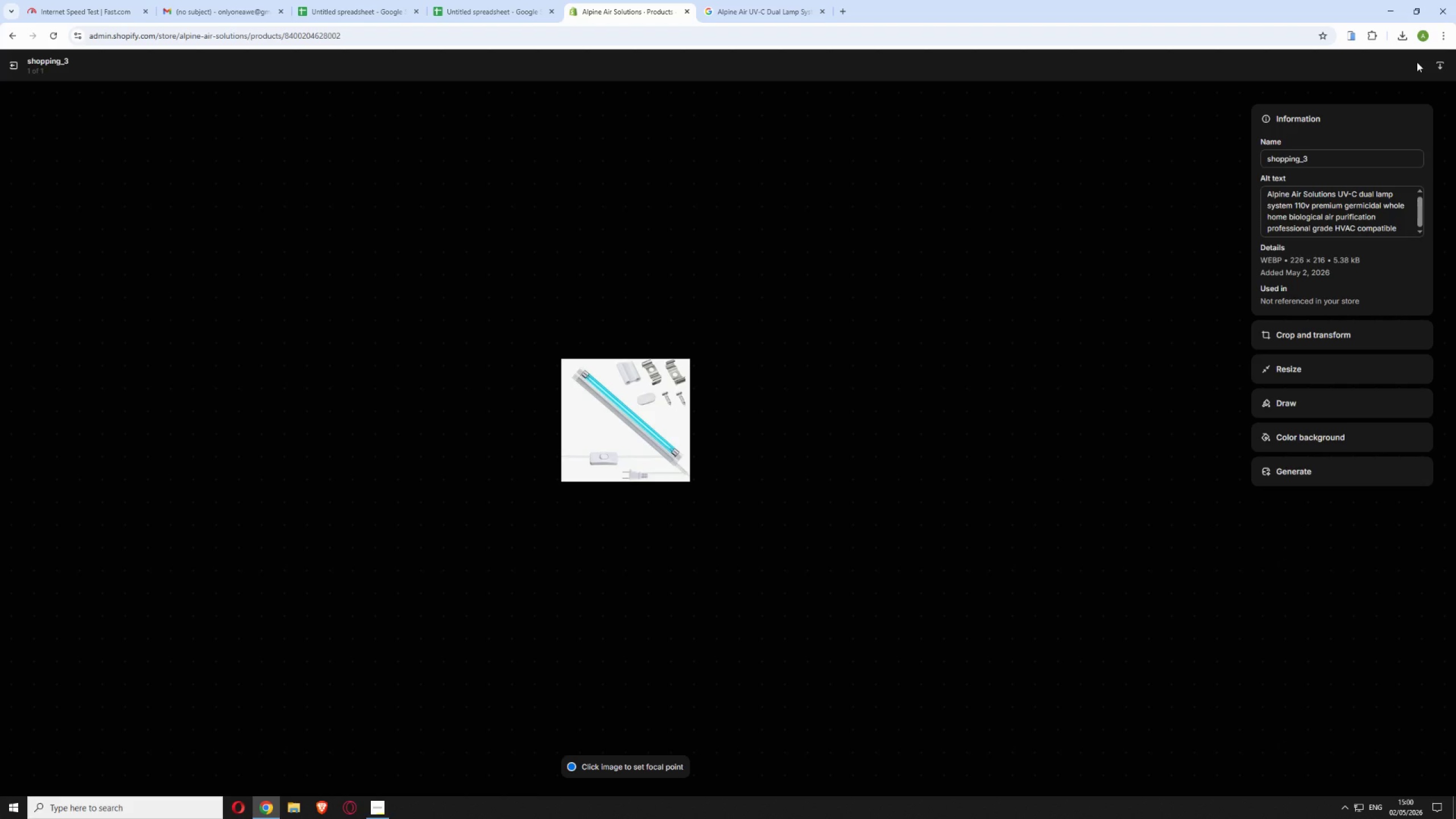 
left_click([9, 71])
 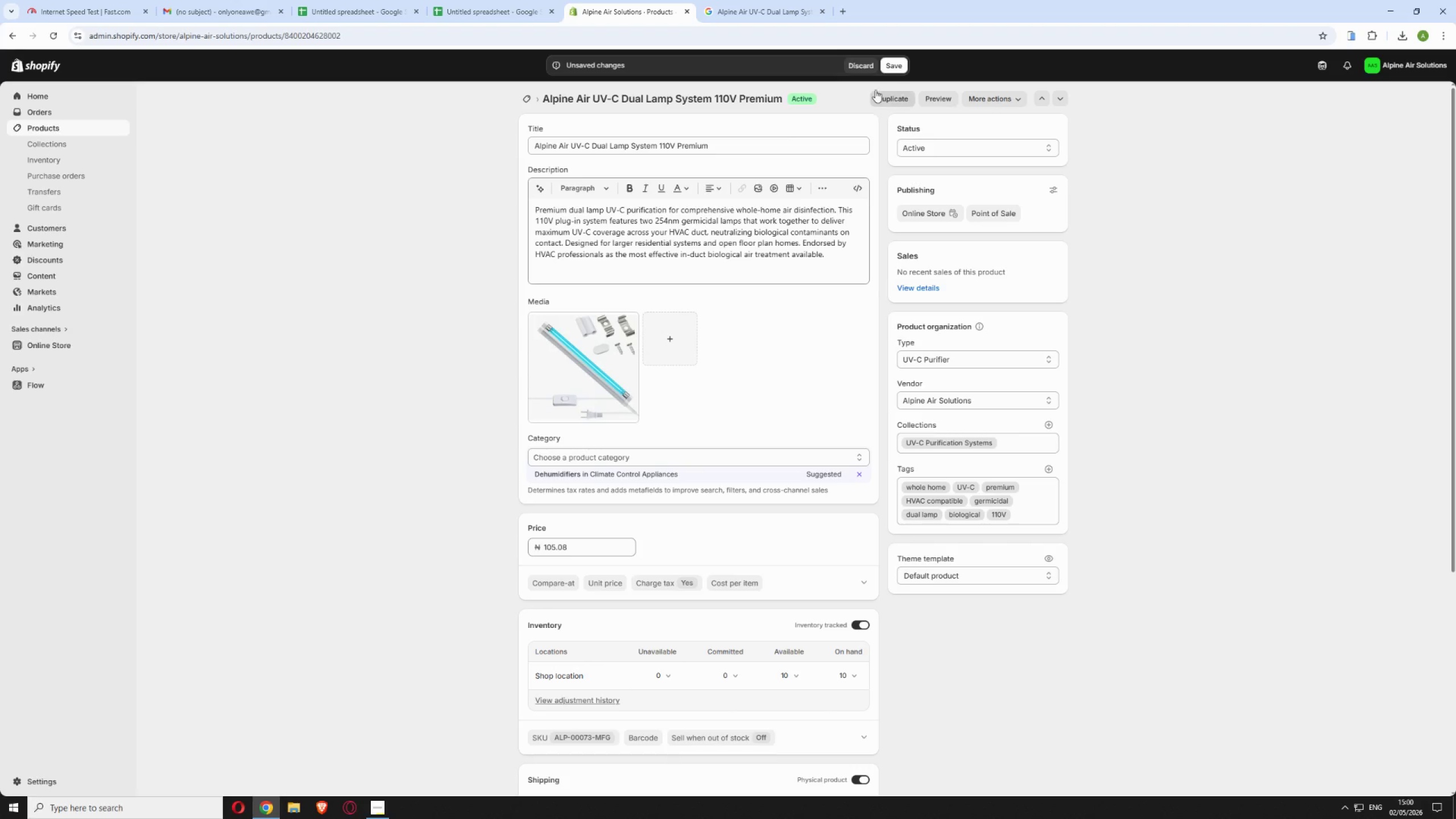 
left_click([890, 71])
 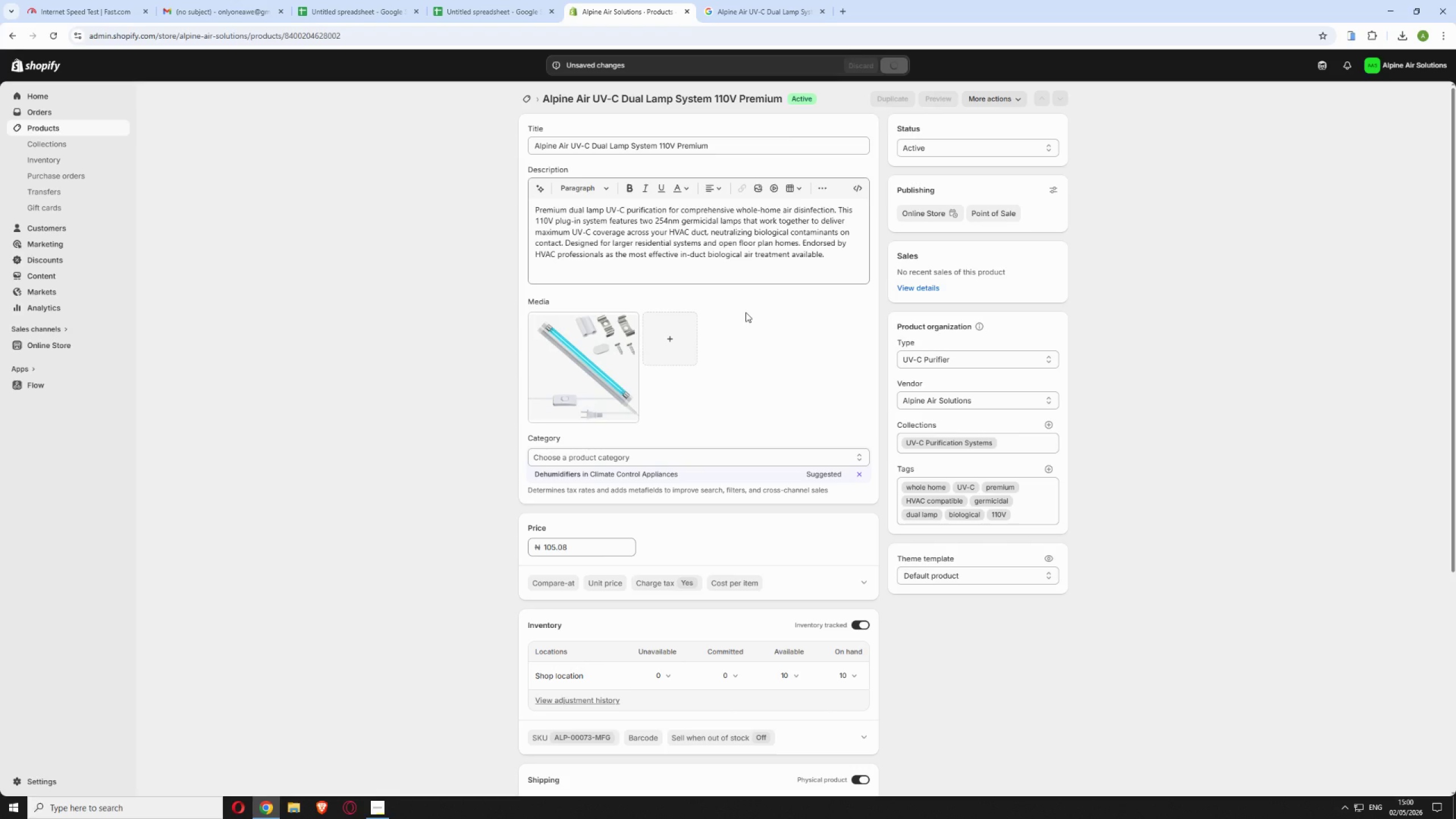 
scroll: coordinate [743, 315], scroll_direction: down, amount: 2.0
 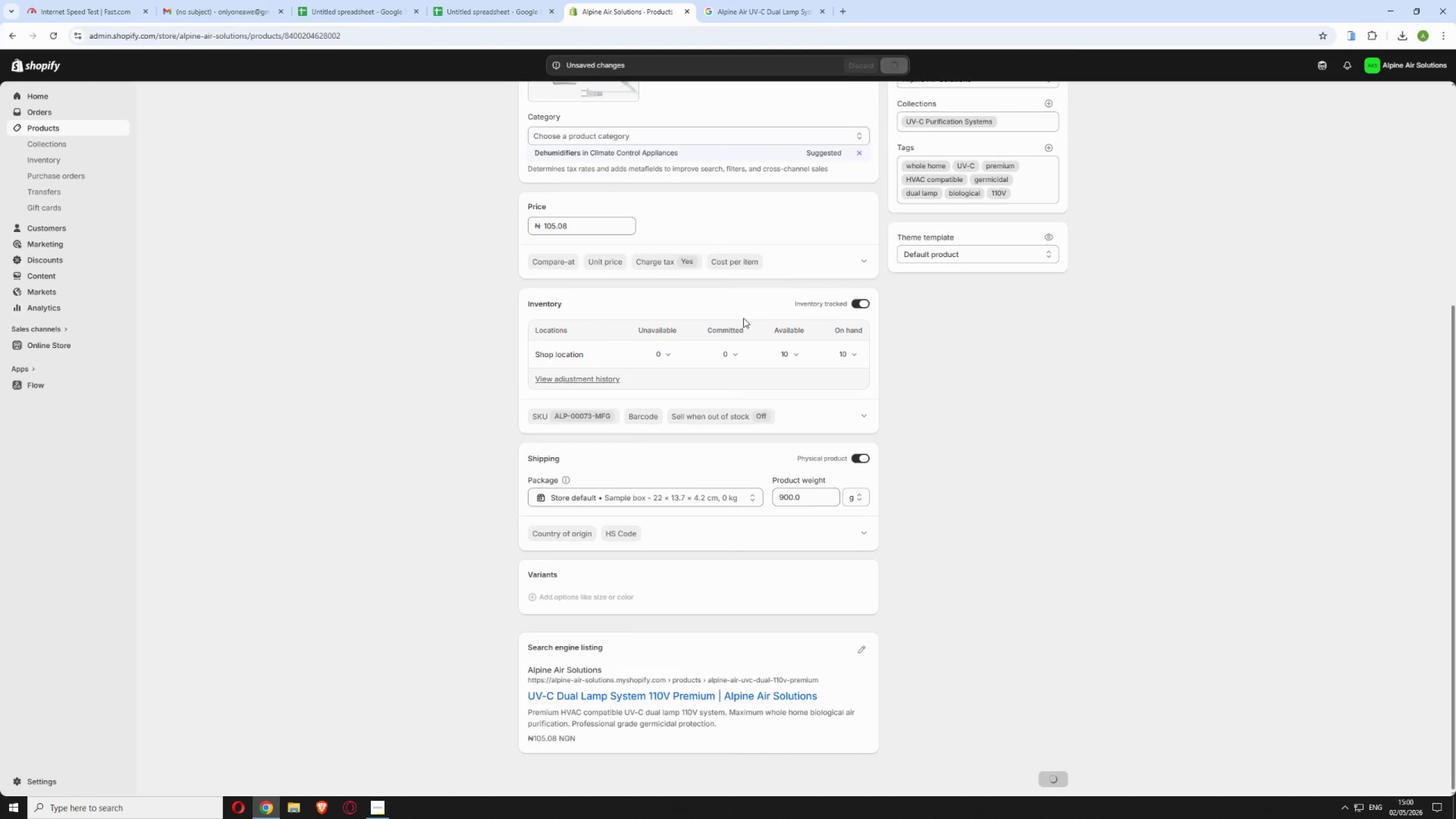 
scroll: coordinate [726, 318], scroll_direction: up, amount: 10.0
 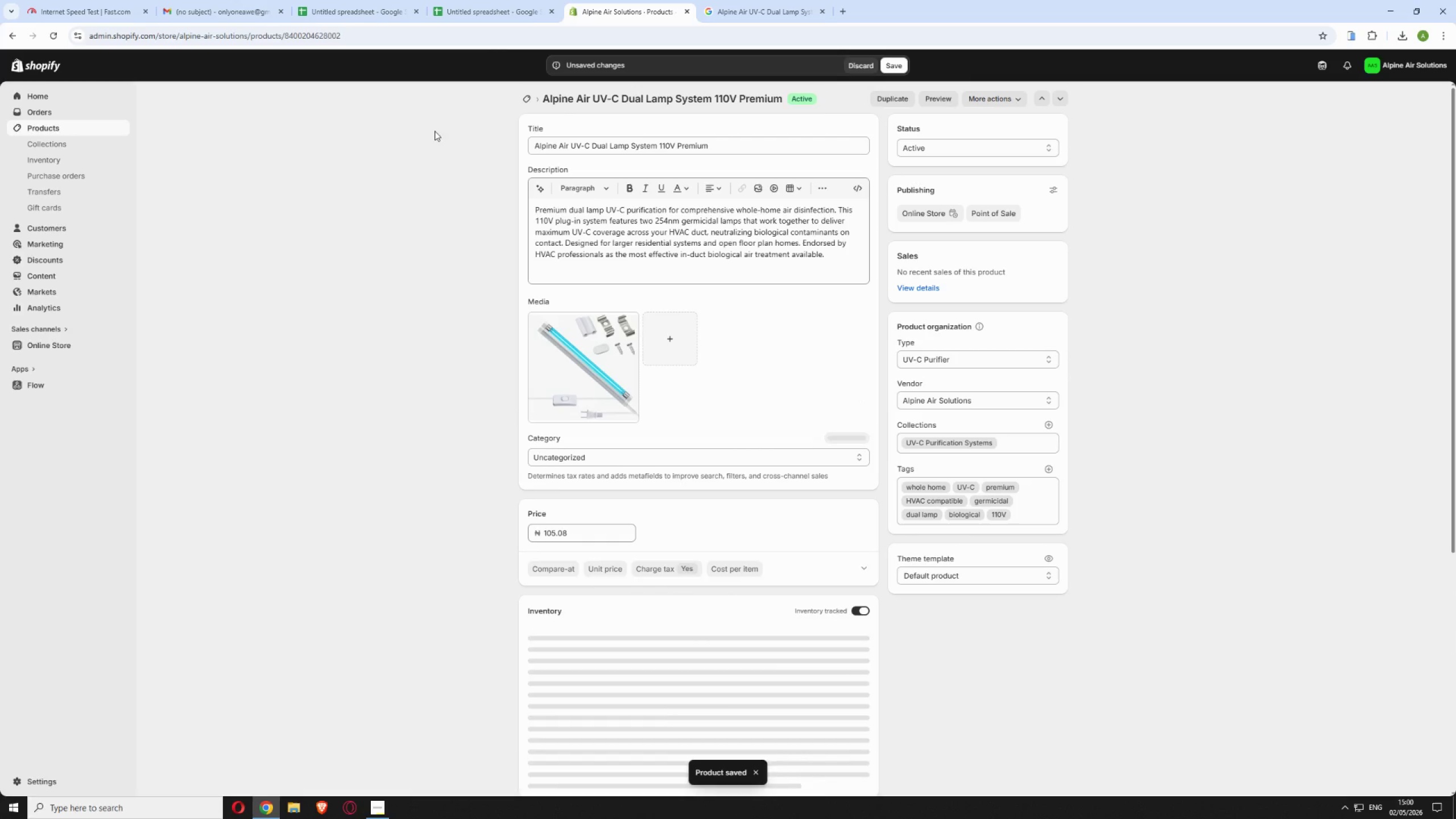 
wait(7.2)
 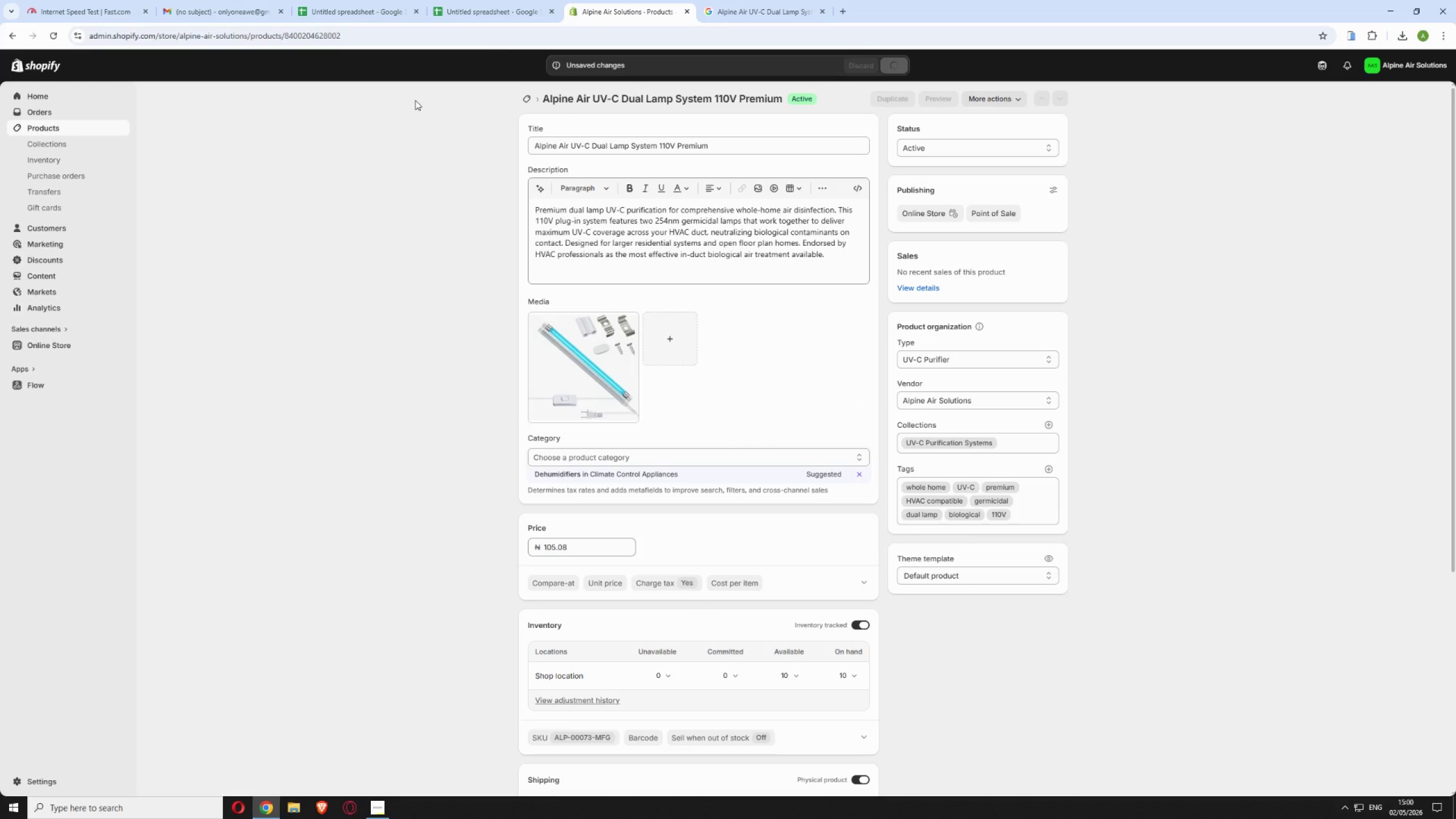 
left_click_drag(start_coordinate=[392, 32], to_coordinate=[283, 39])
 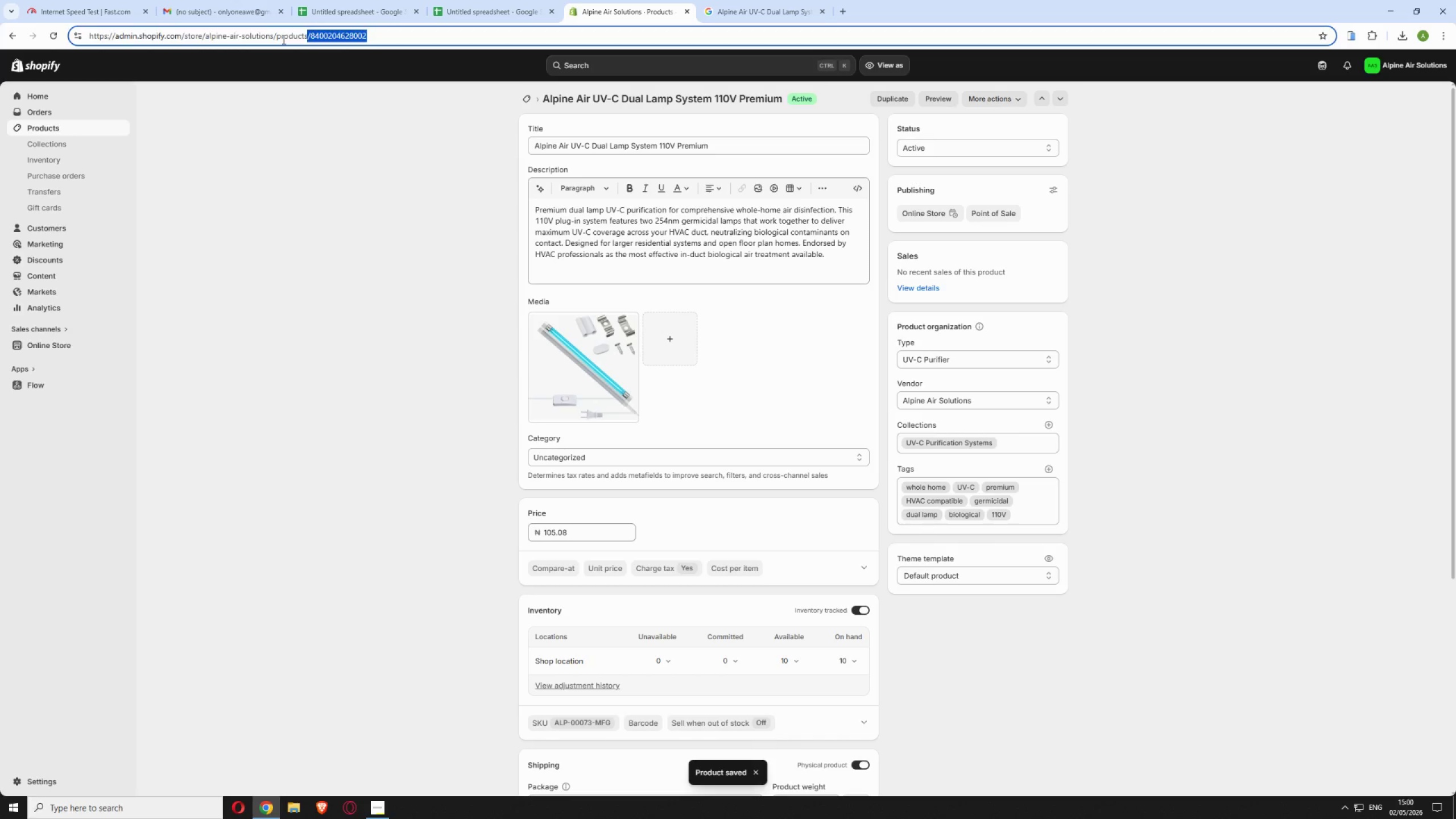 
key(Backspace)
 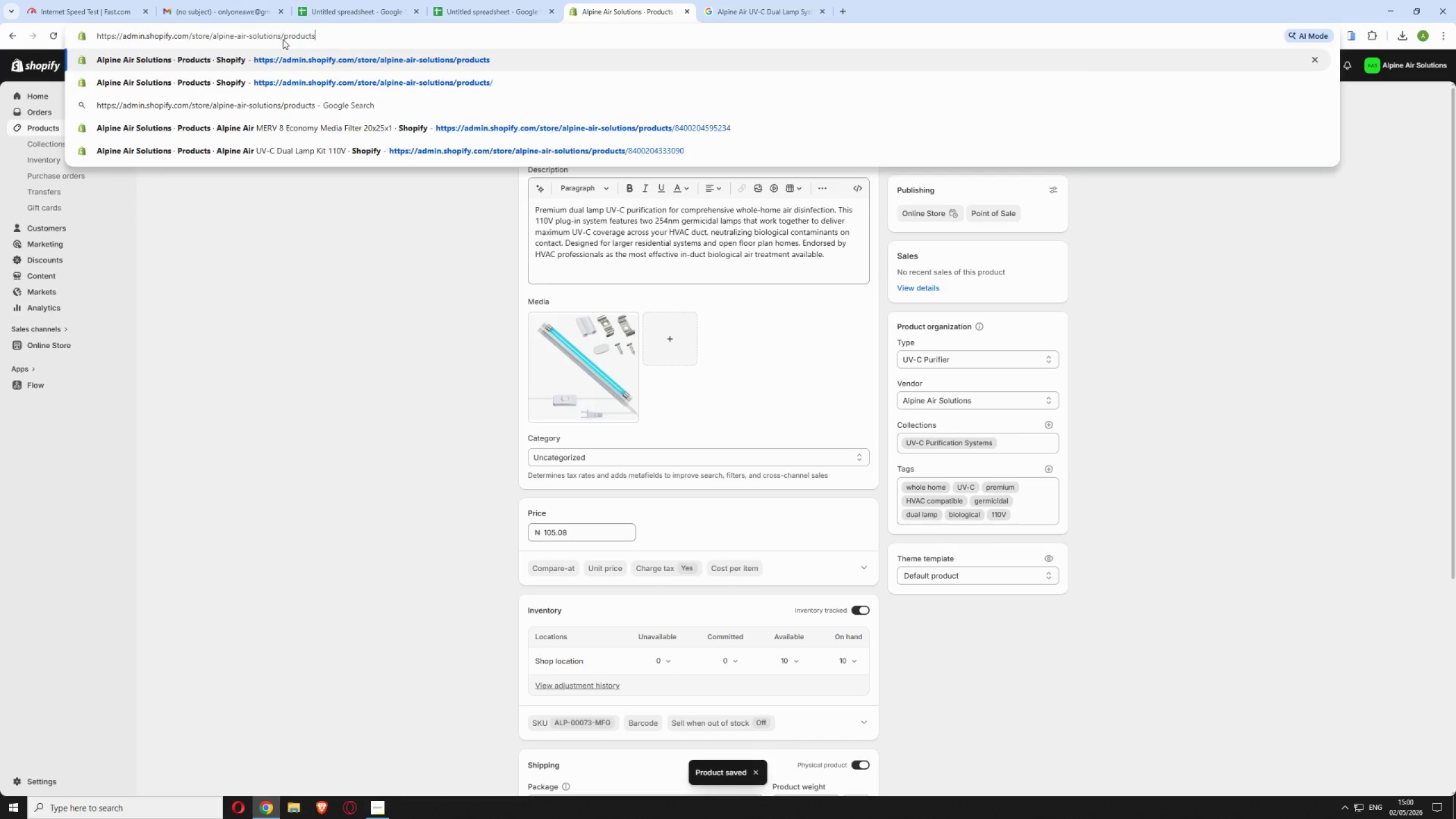 
key(Enter)
 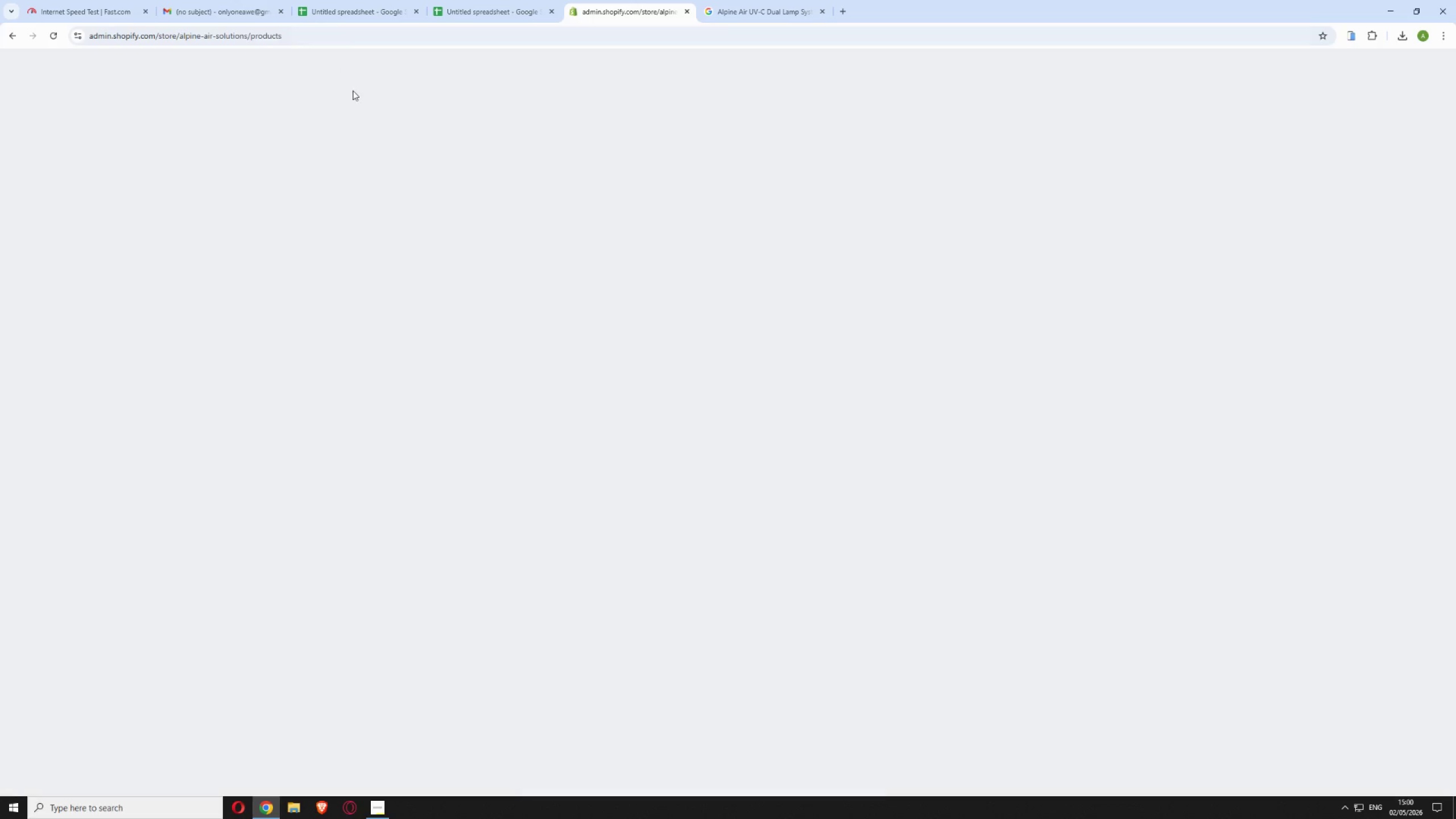 
mouse_move([380, 157])
 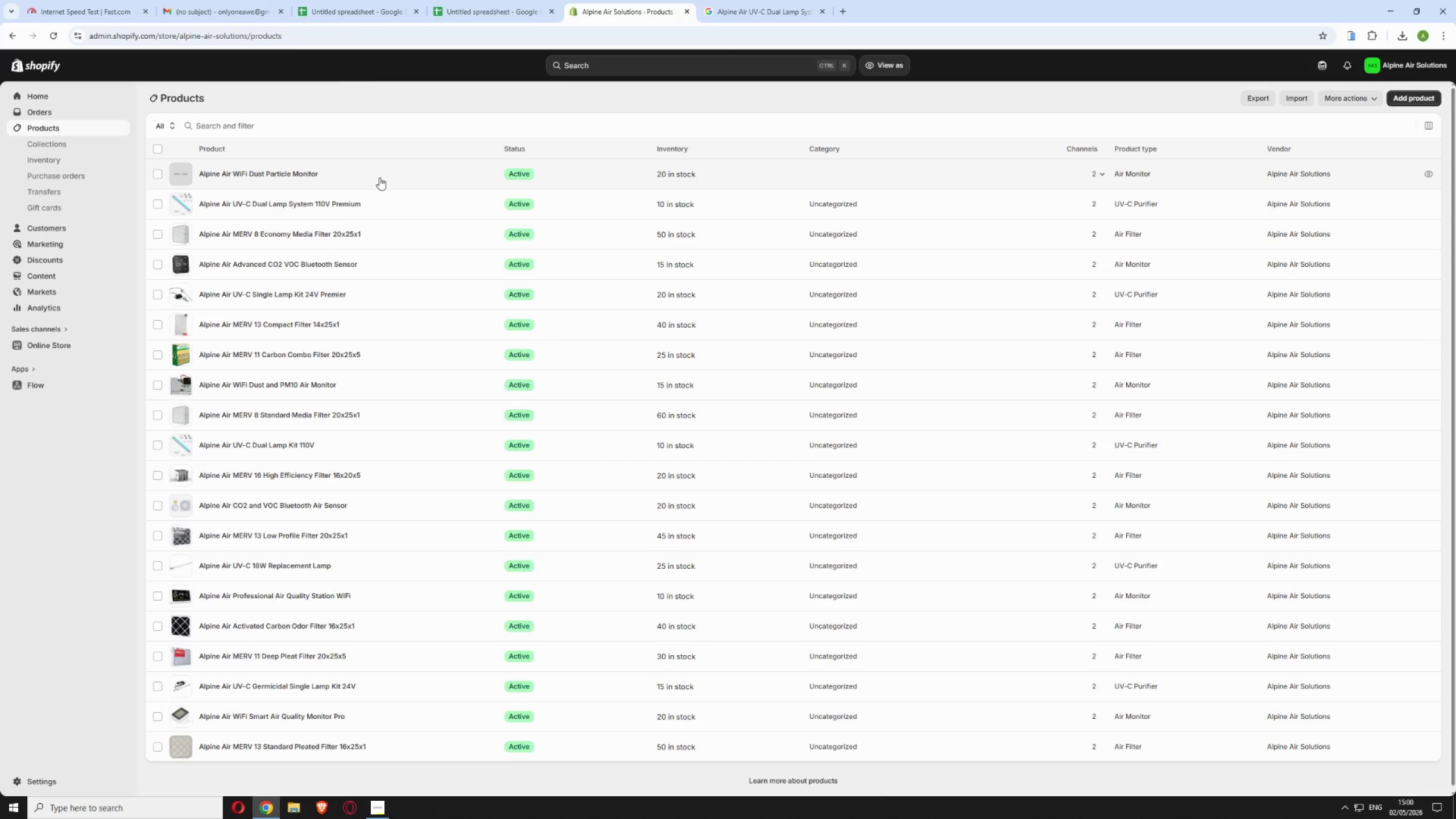 
scroll: coordinate [373, 205], scroll_direction: down, amount: 12.0
 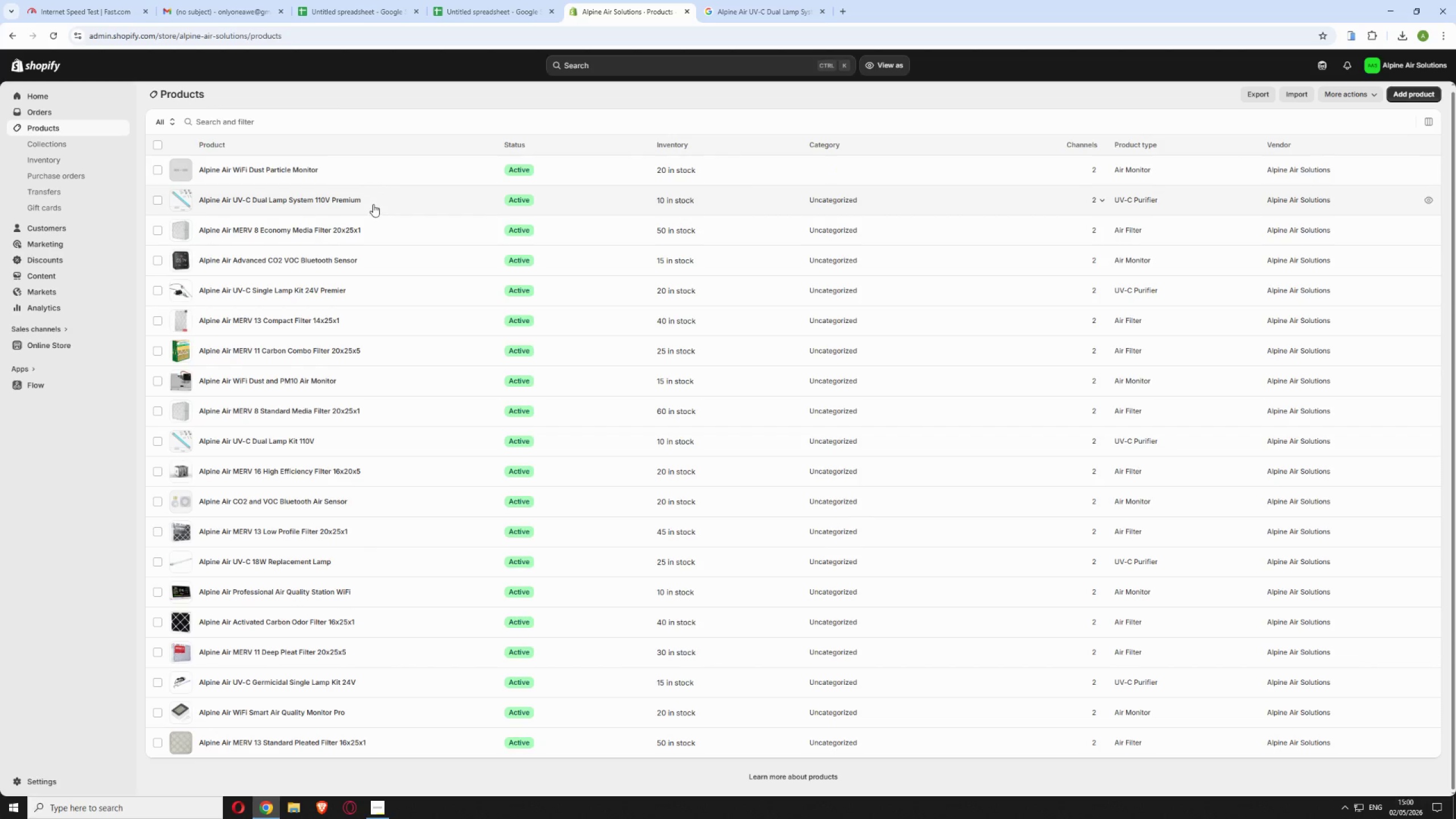 
scroll: coordinate [374, 202], scroll_direction: up, amount: 4.0
 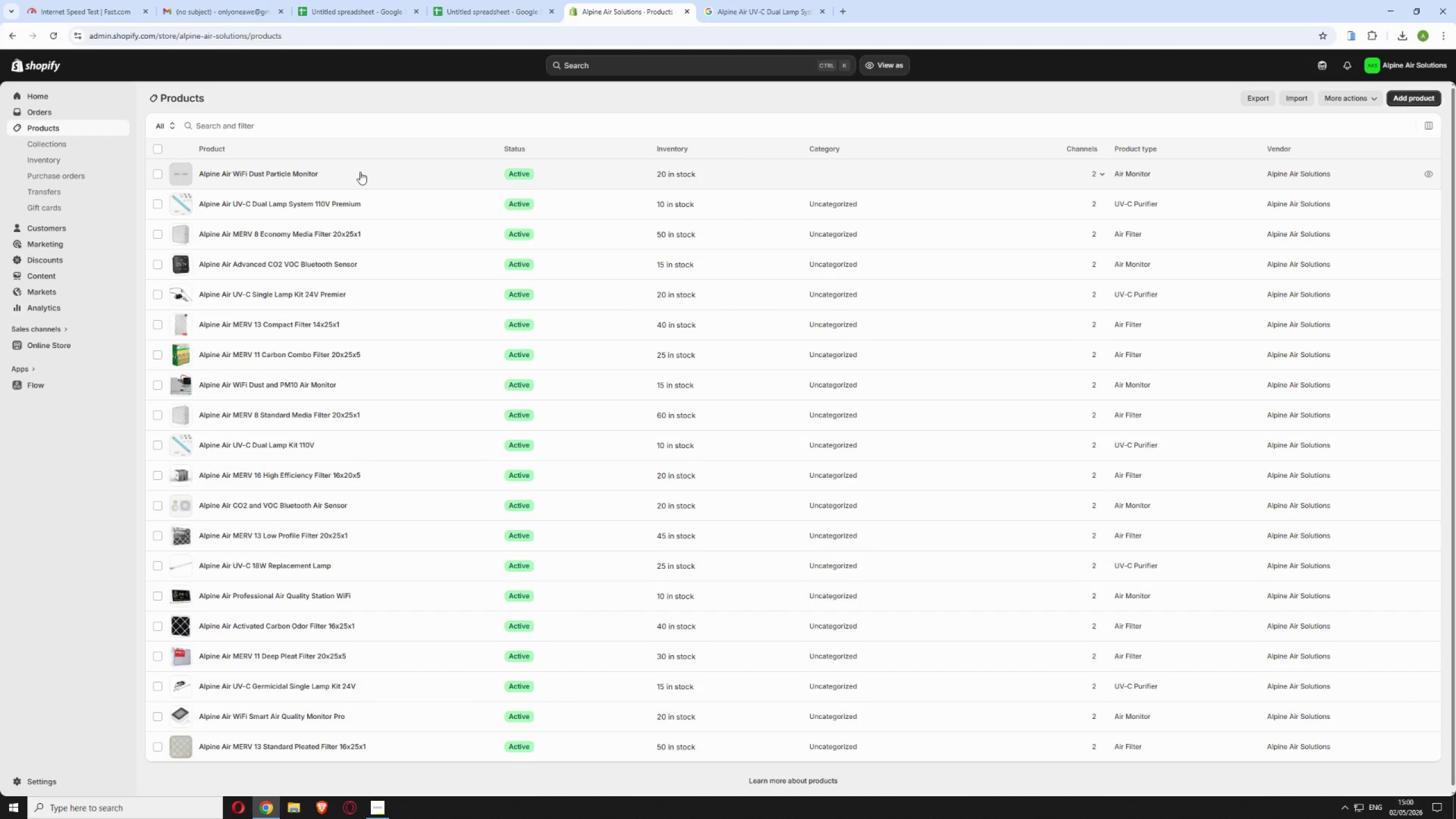 
left_click([361, 173])
 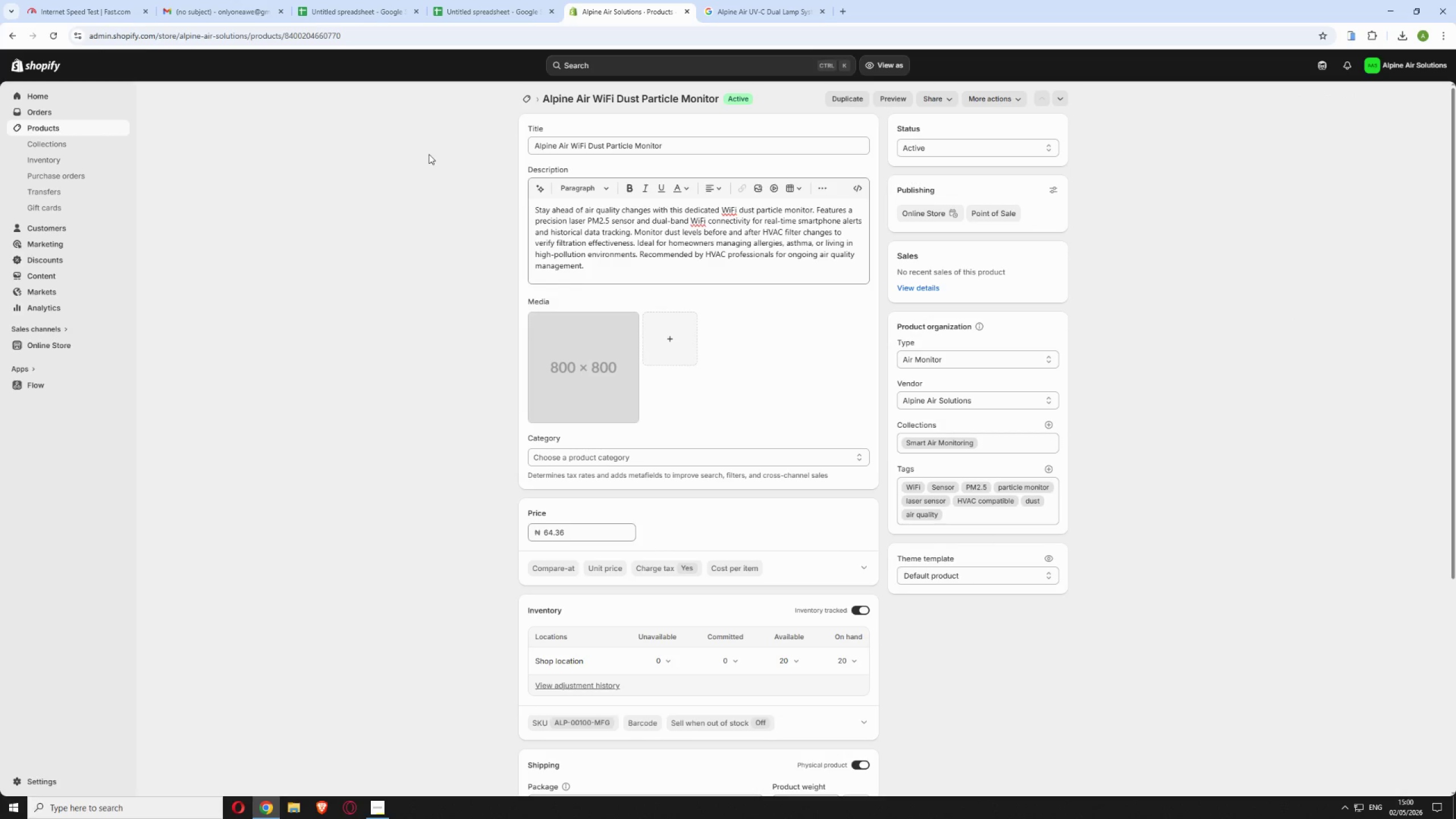 
wait(7.2)
 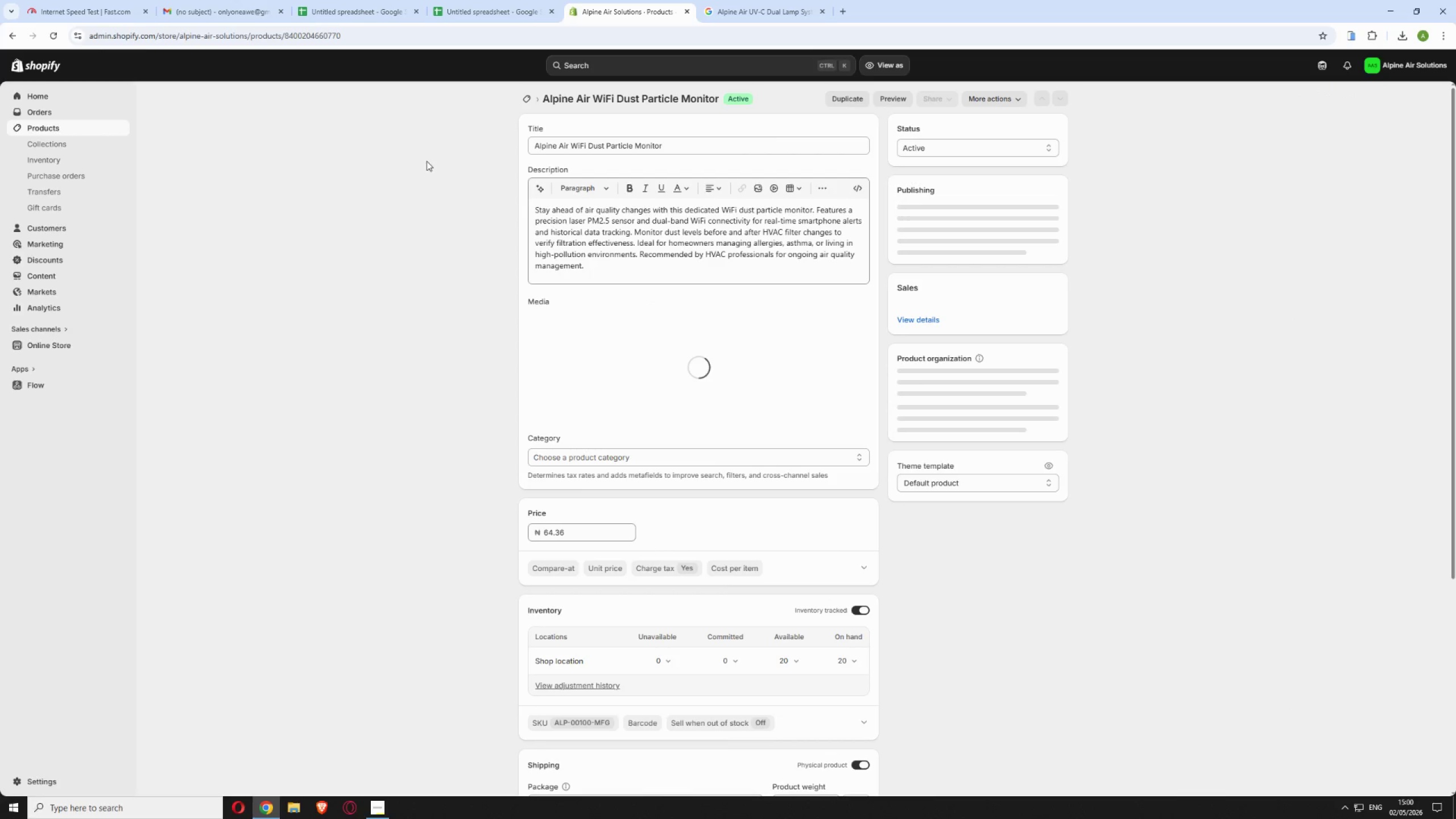 
left_click([520, 75])
 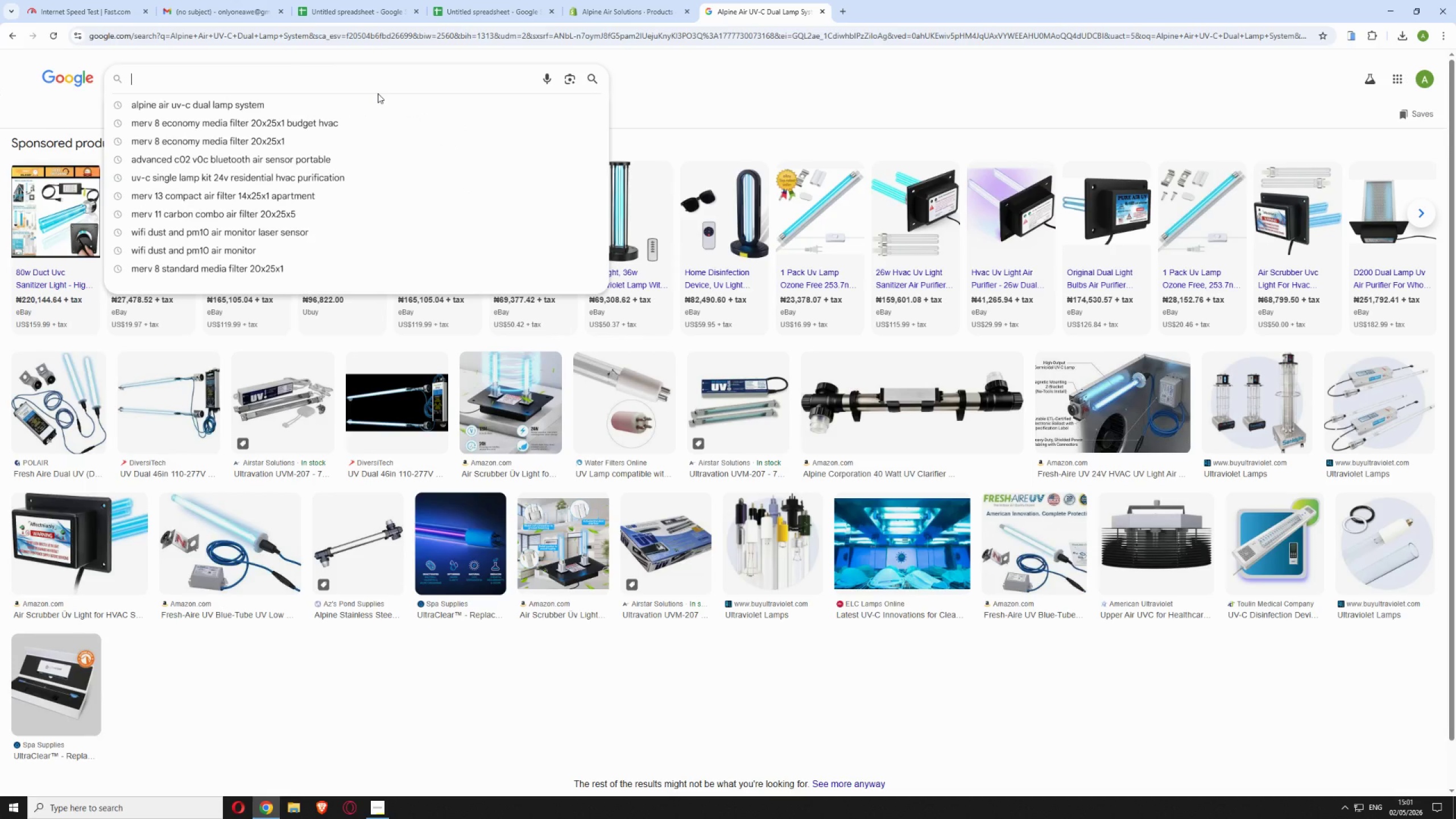 
type(wifi dust particle monitor PM2.5 laser sensor smart home)
 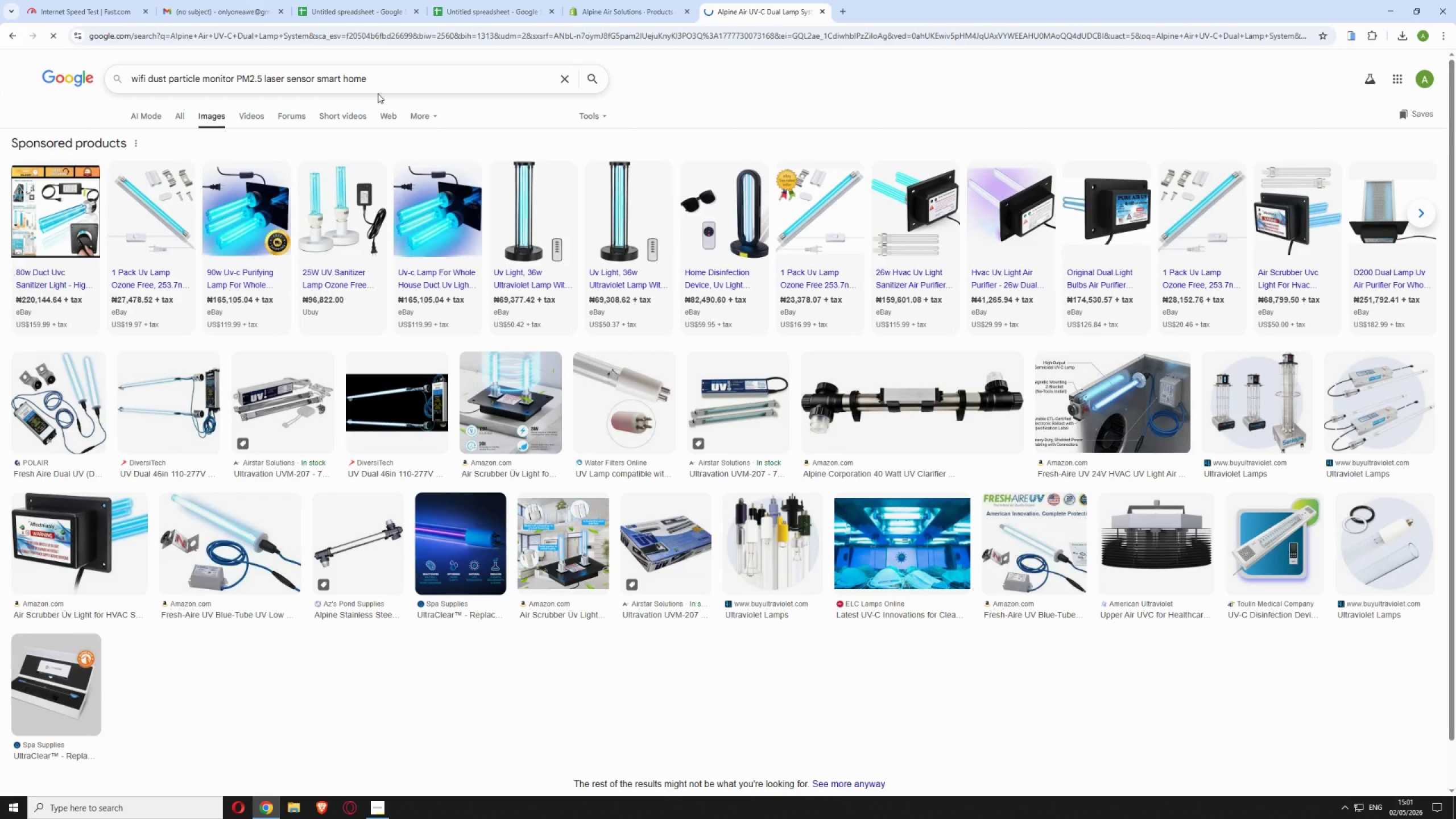 
 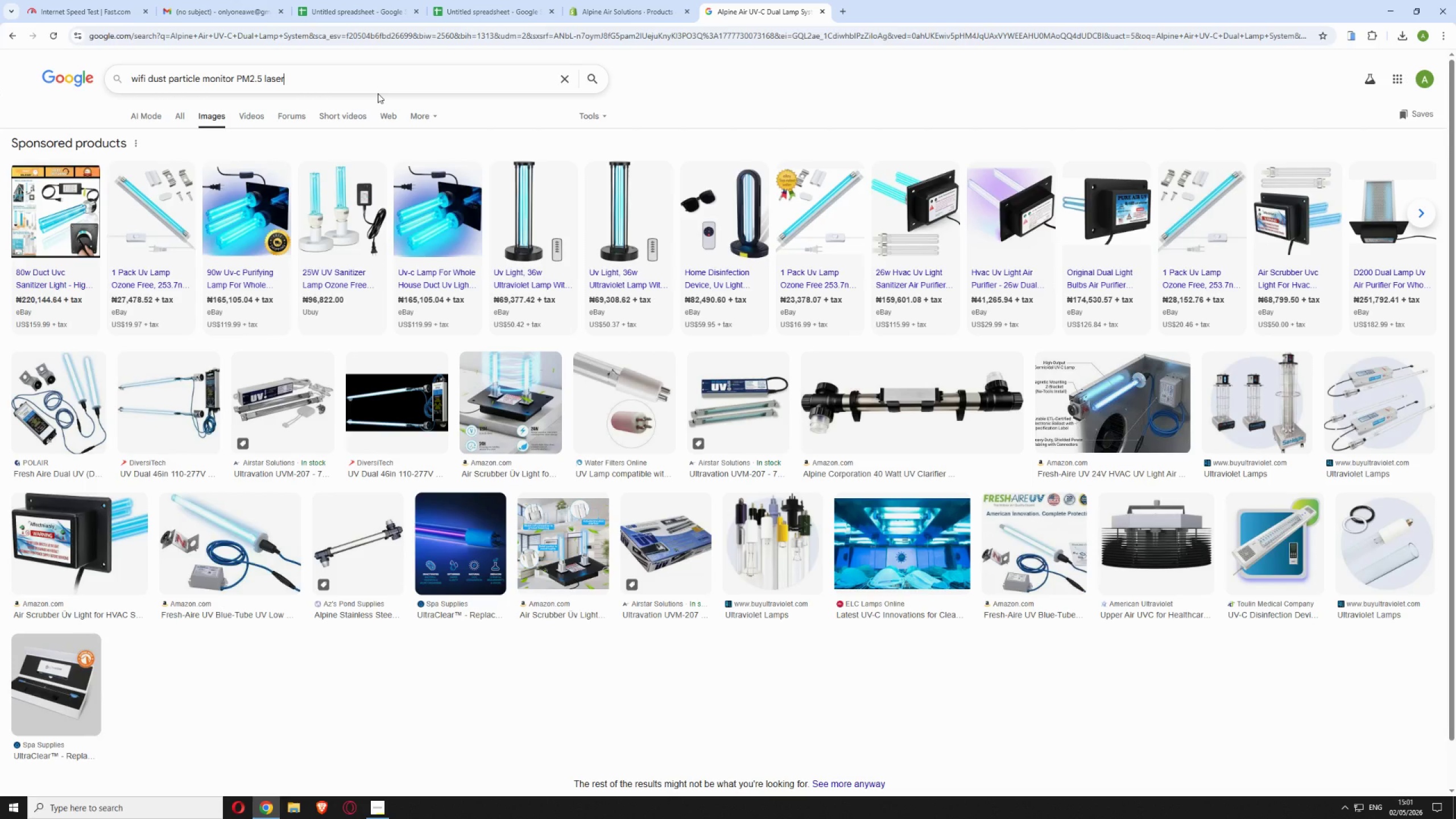 
key(Enter)
 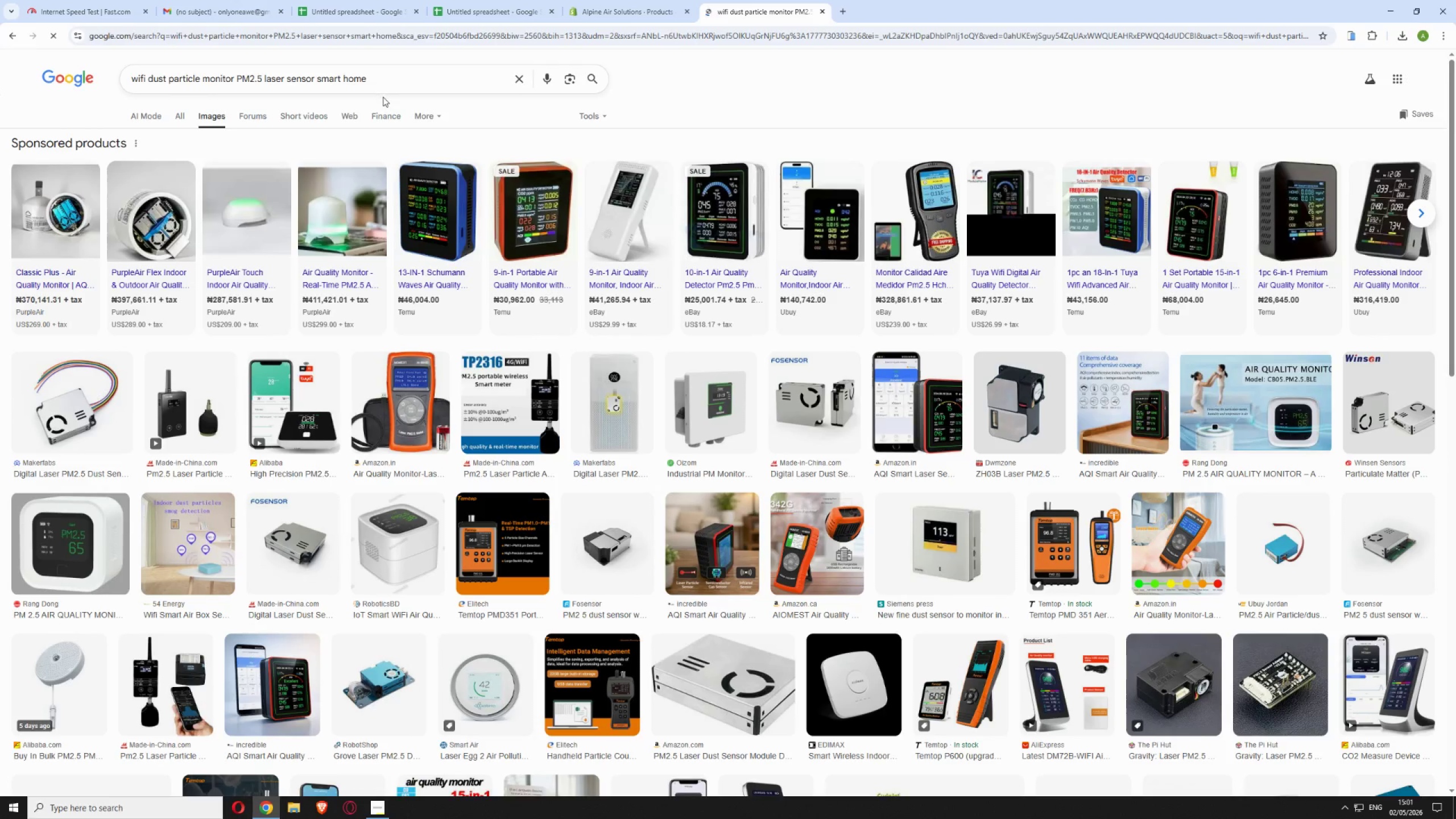 
right_click([533, 222])
 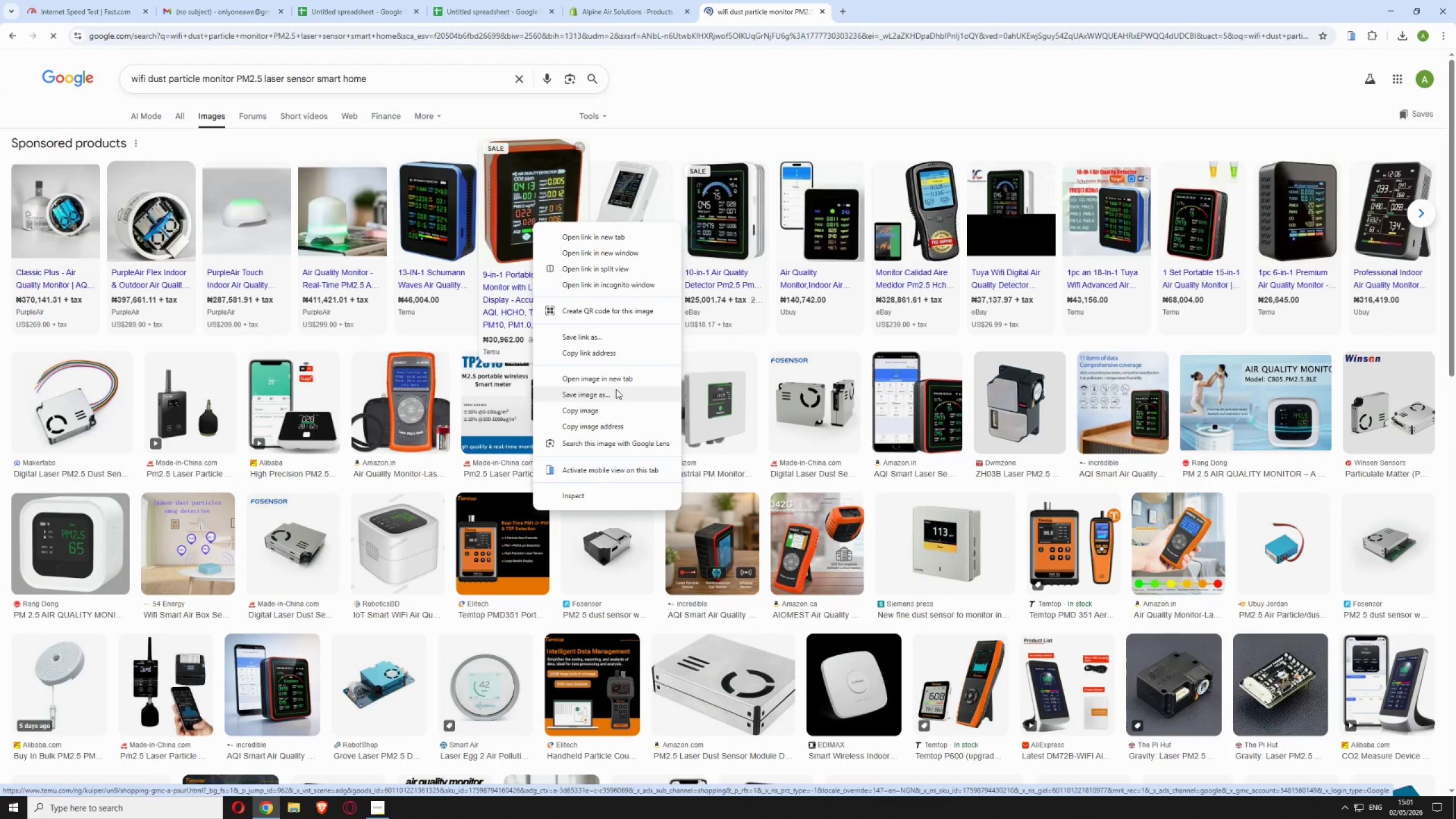 
left_click([615, 389])
 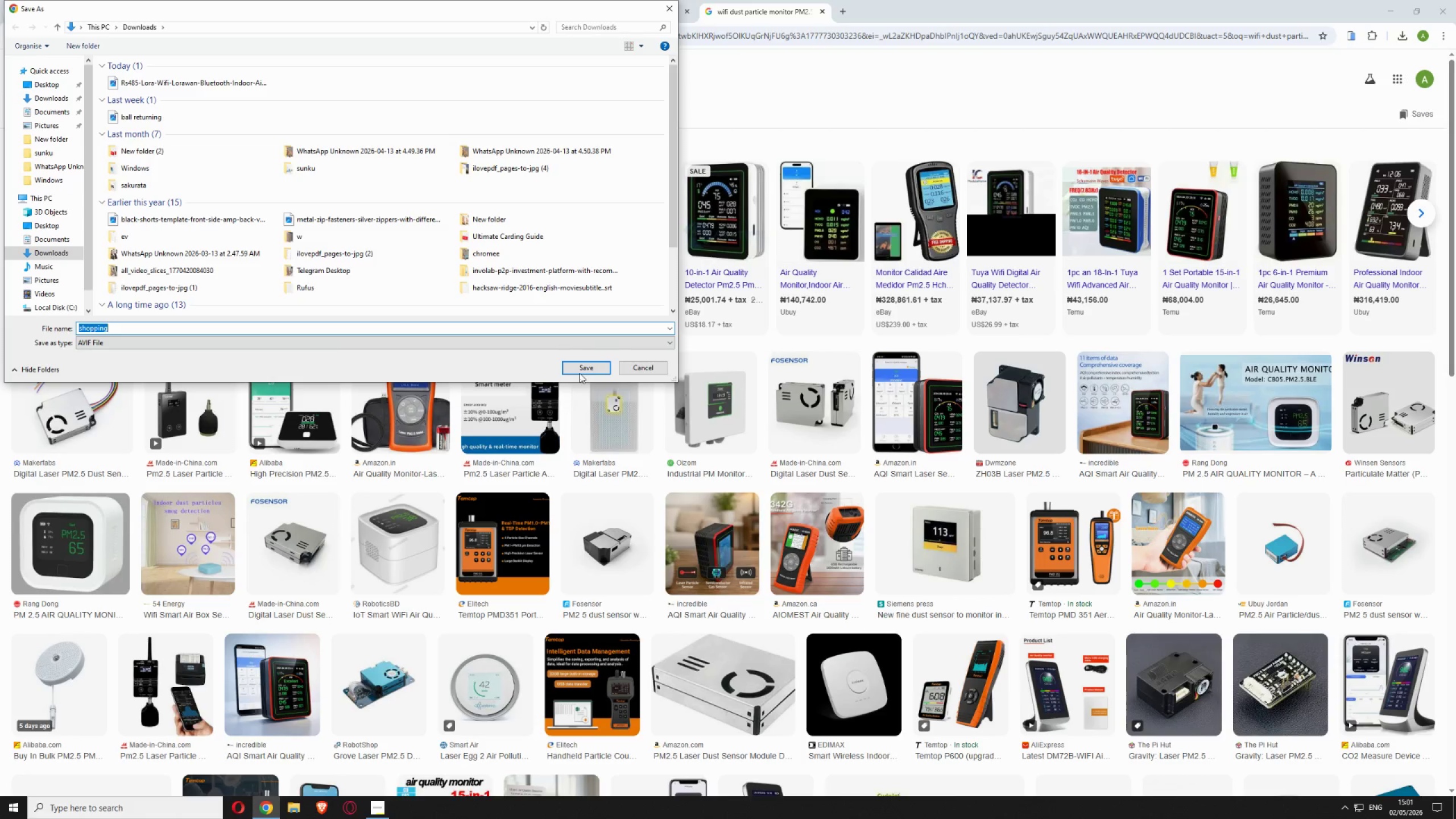 
wait(7.5)
 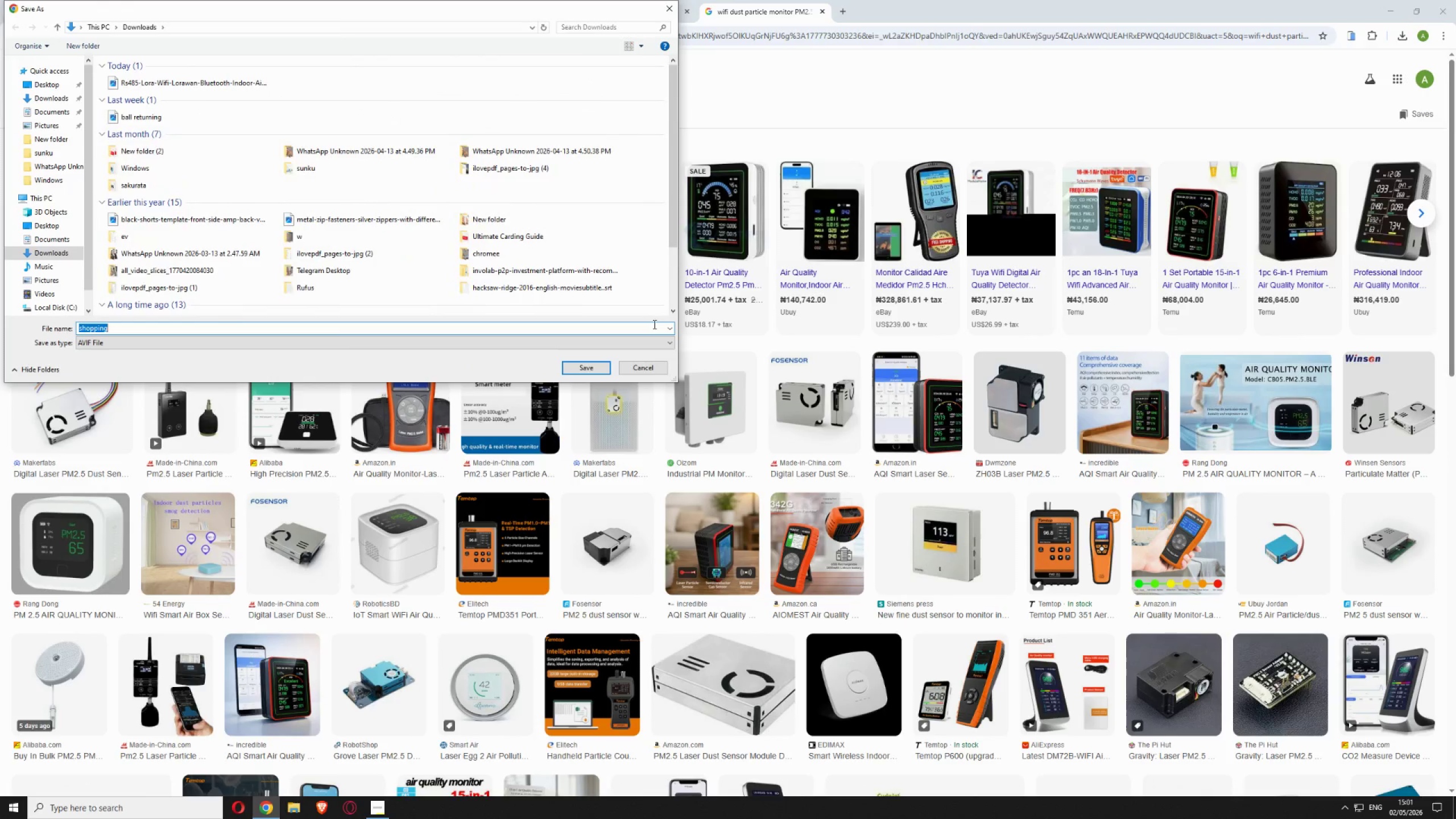 
left_click([606, 0])
 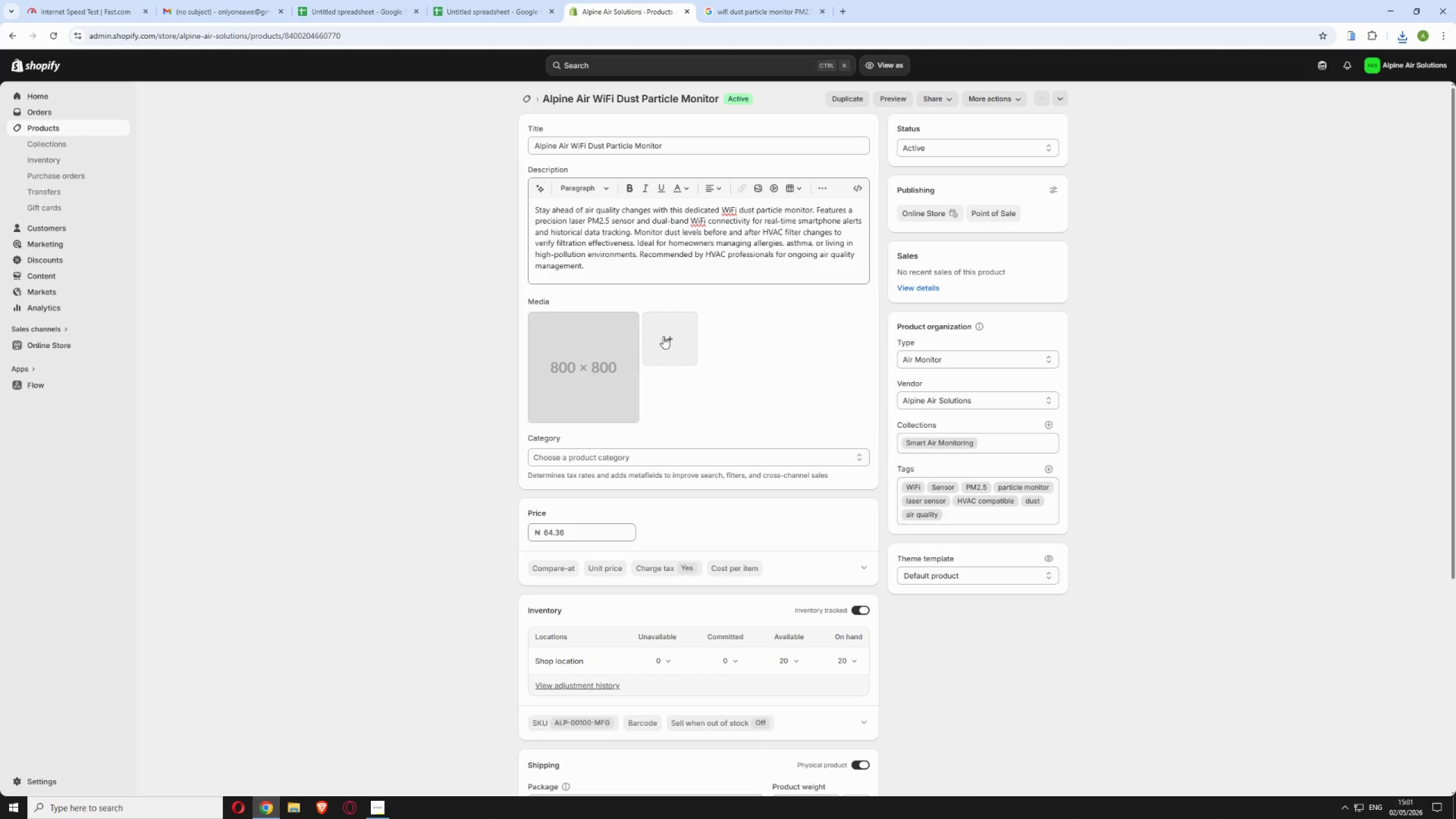 
left_click([669, 337])
 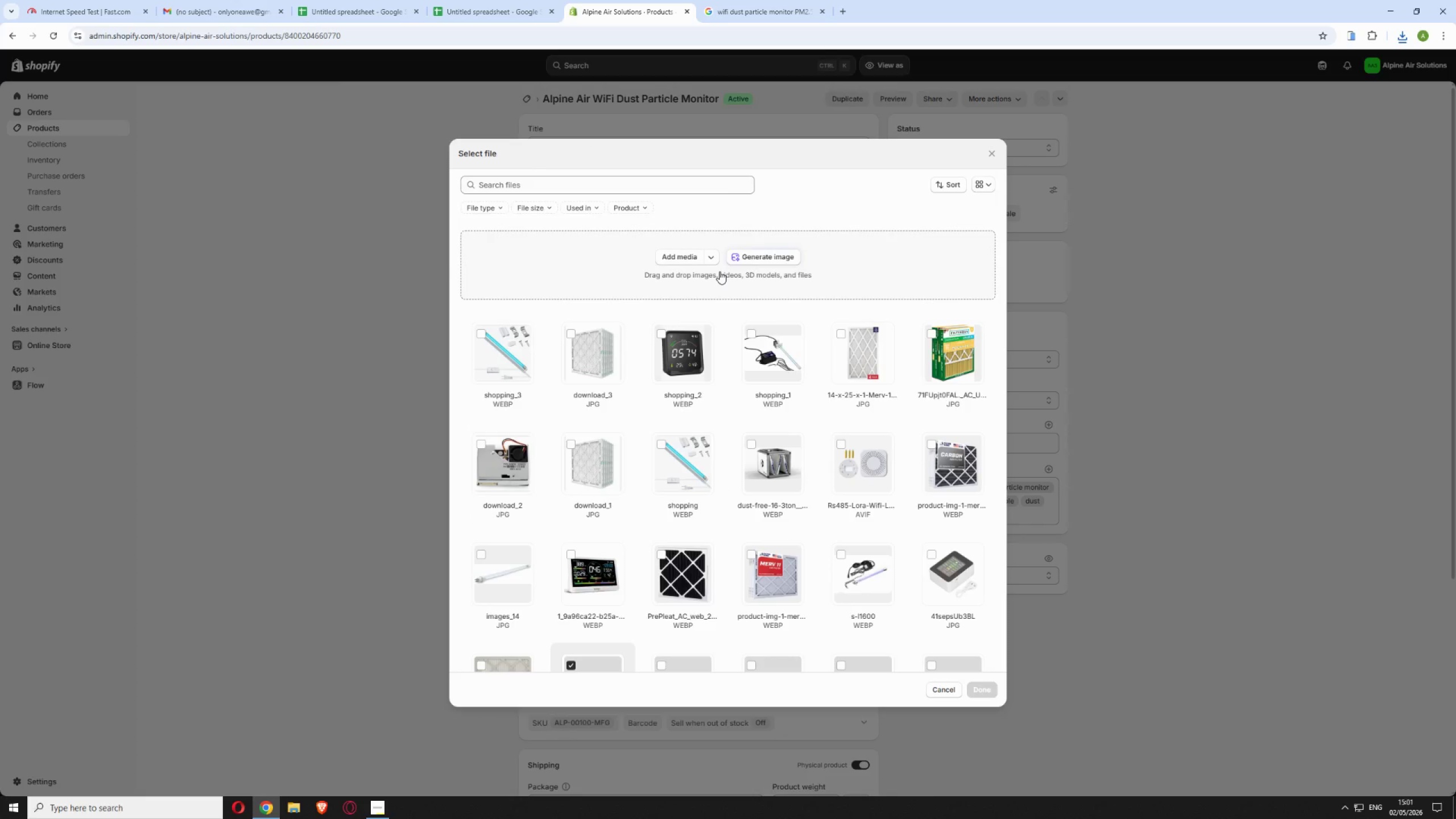 
left_click([679, 256])
 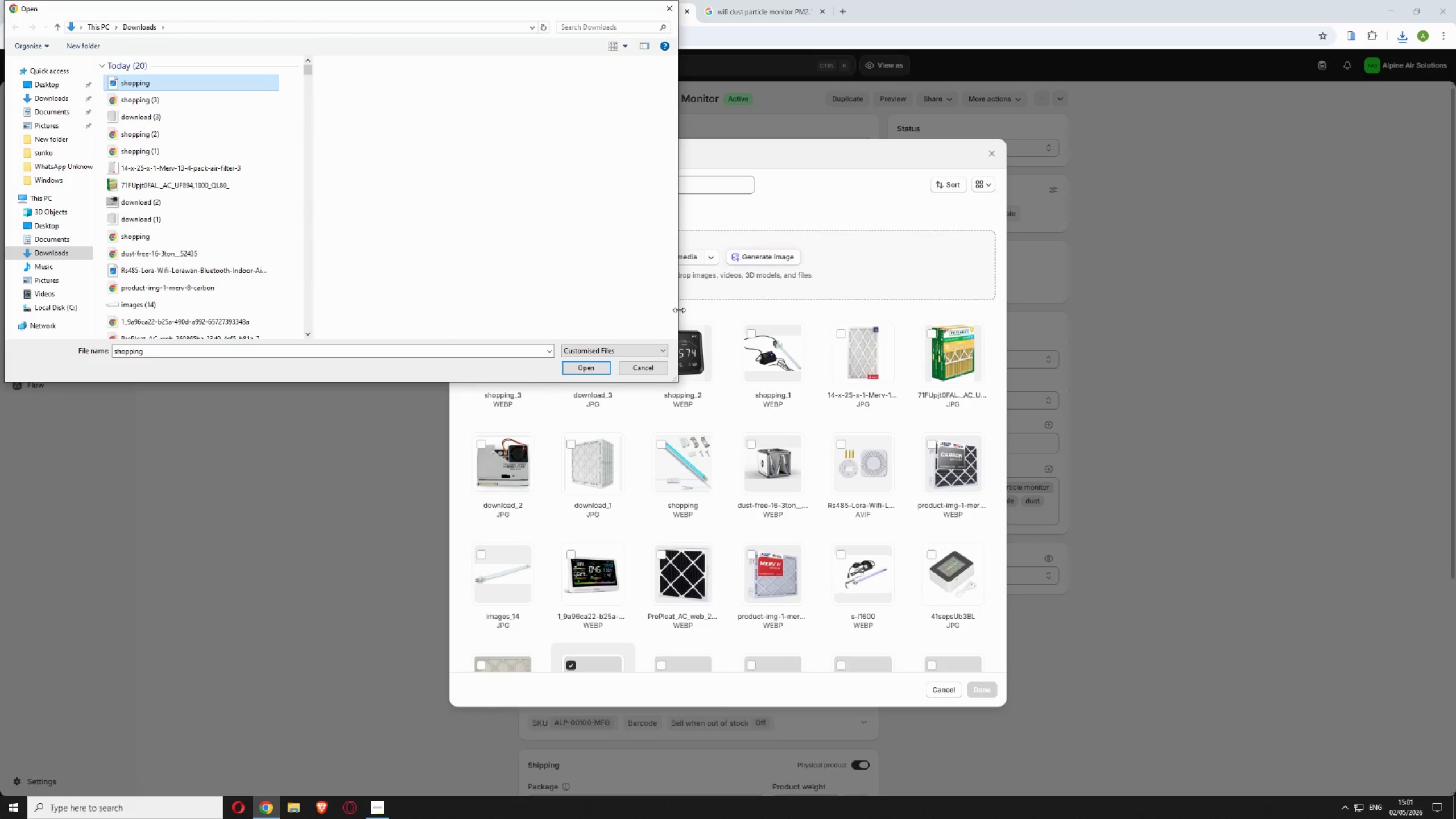 
left_click([602, 370])
 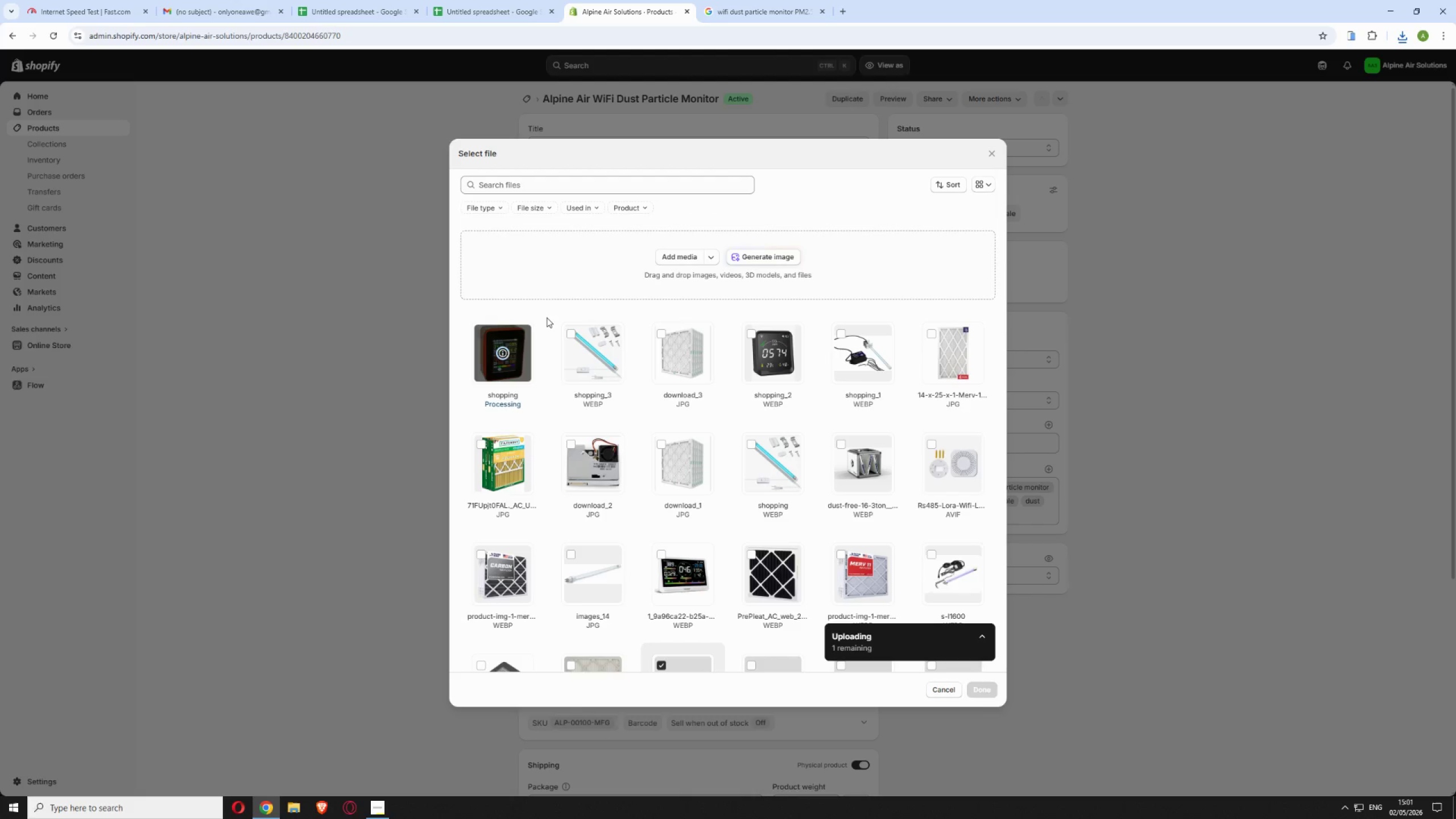 
wait(9.61)
 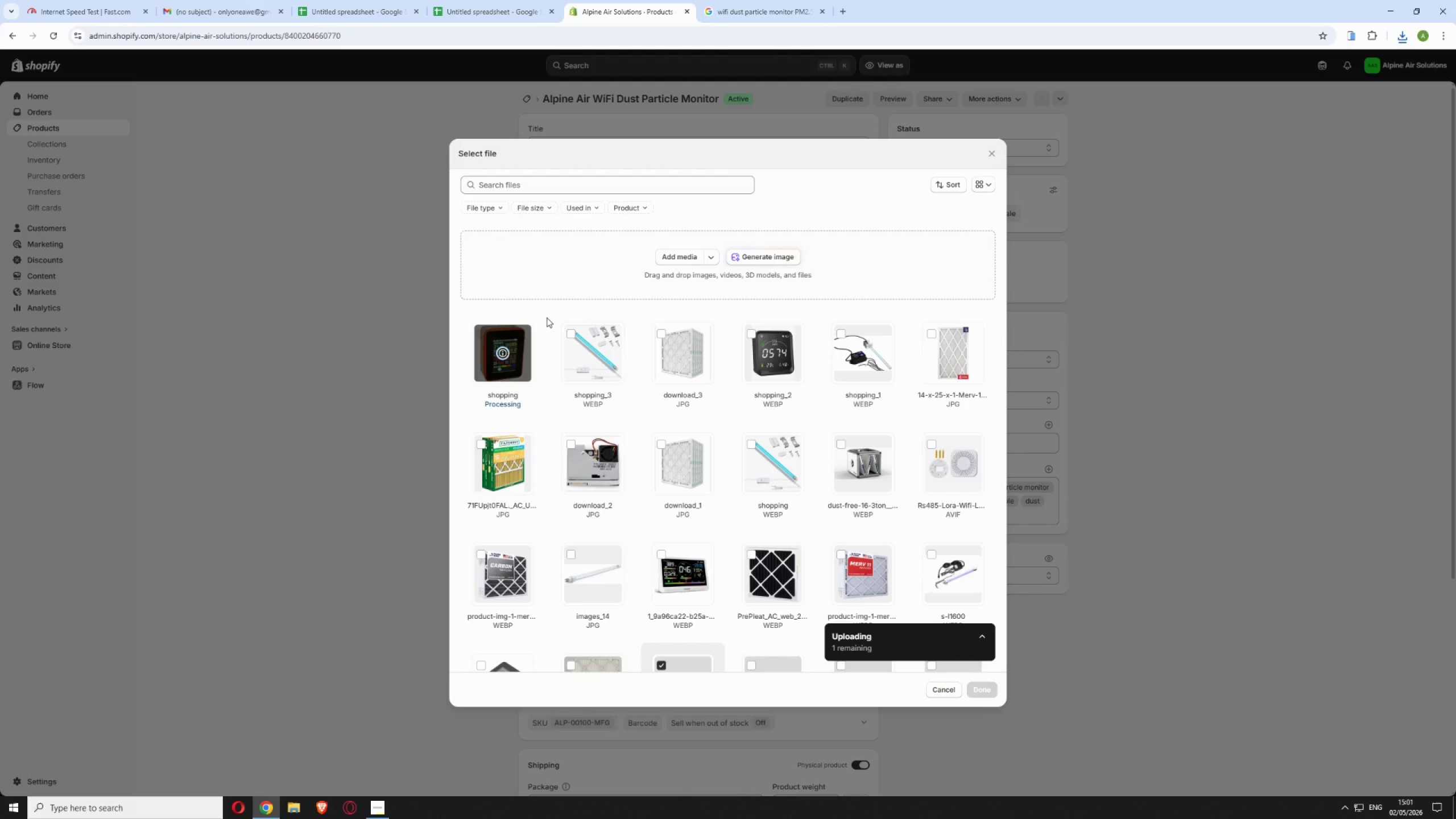 
left_click([978, 694])
 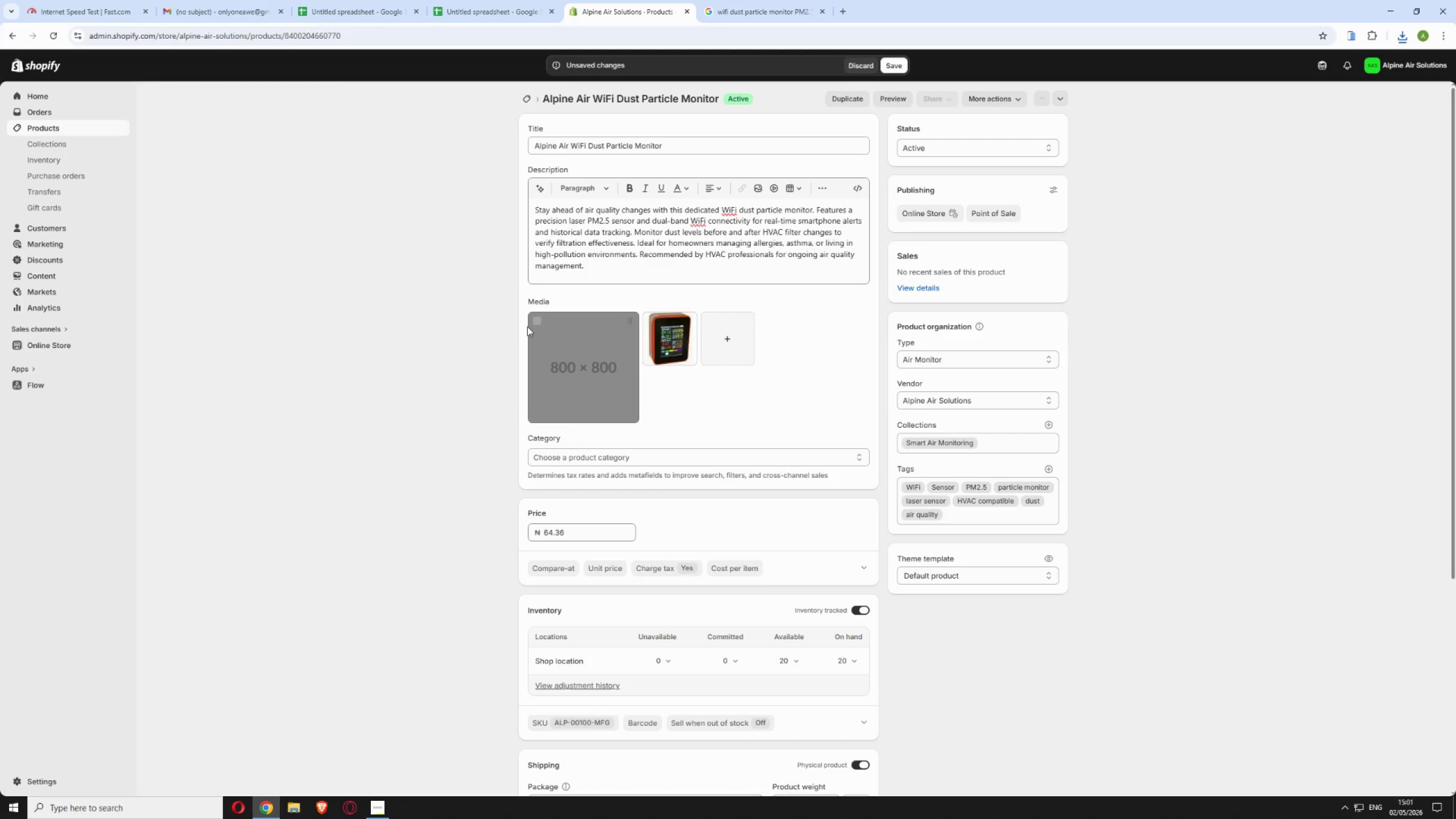 
left_click([536, 317])
 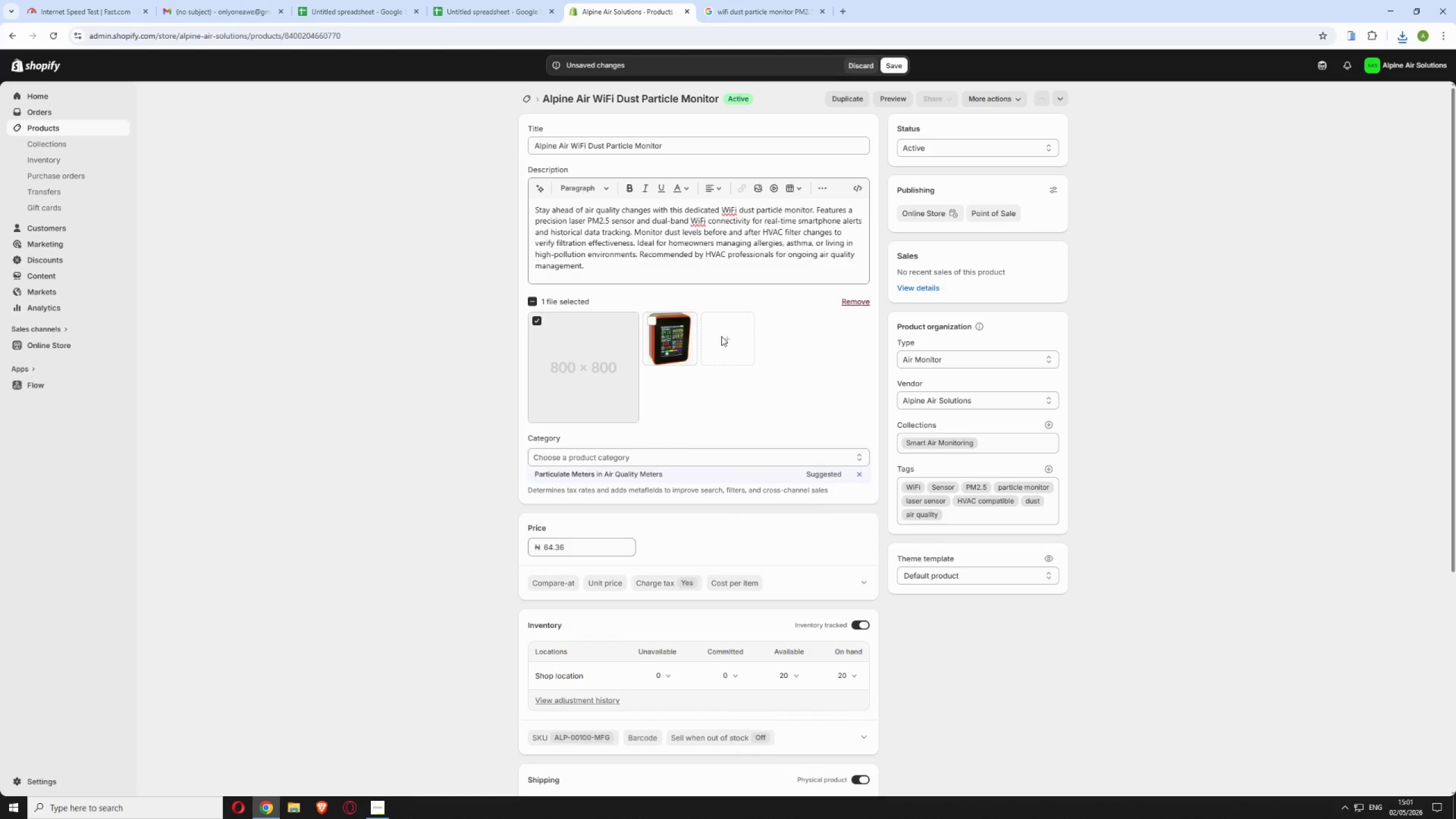 
left_click([573, 366])
 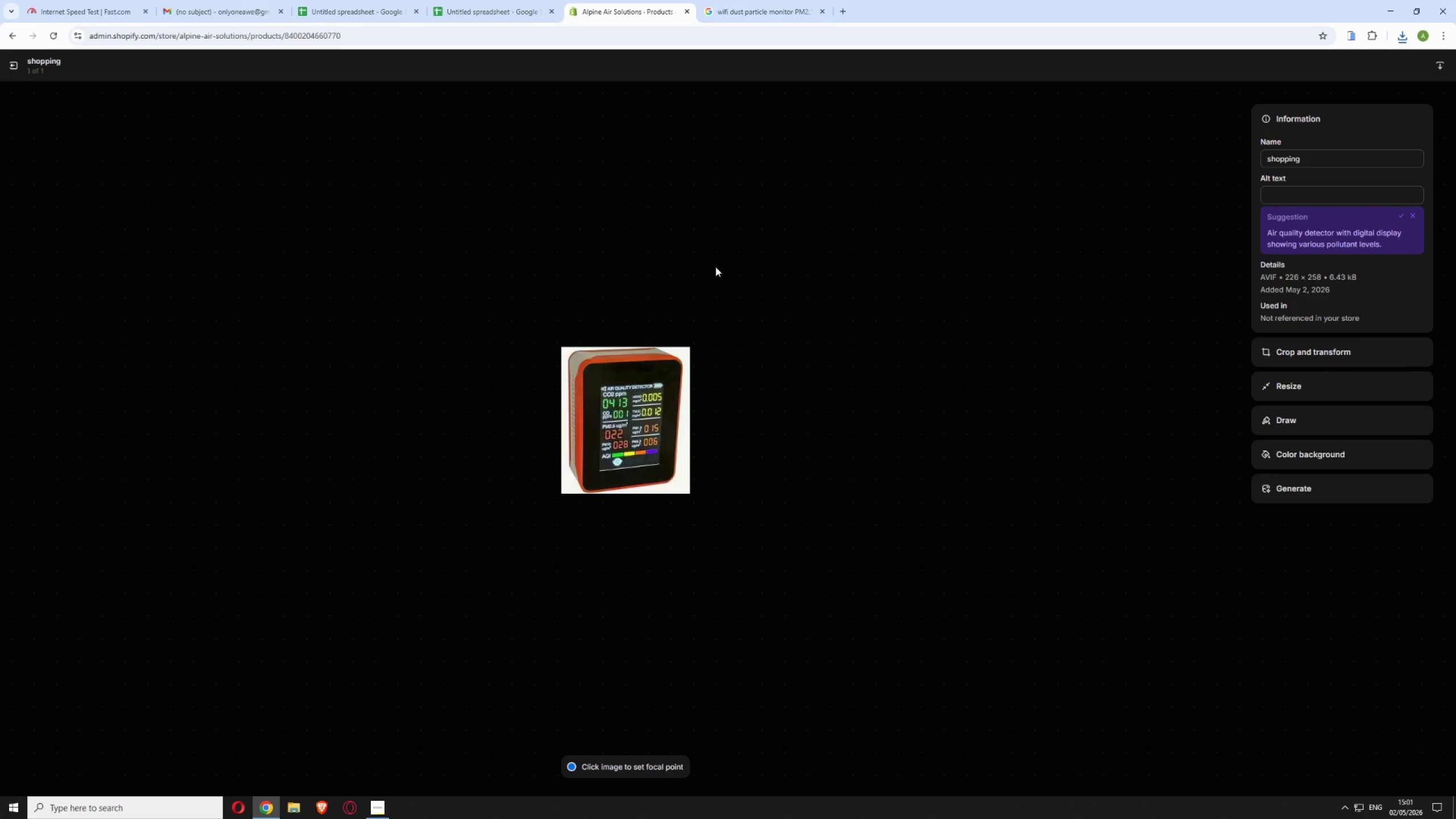 
left_click([1282, 189])
 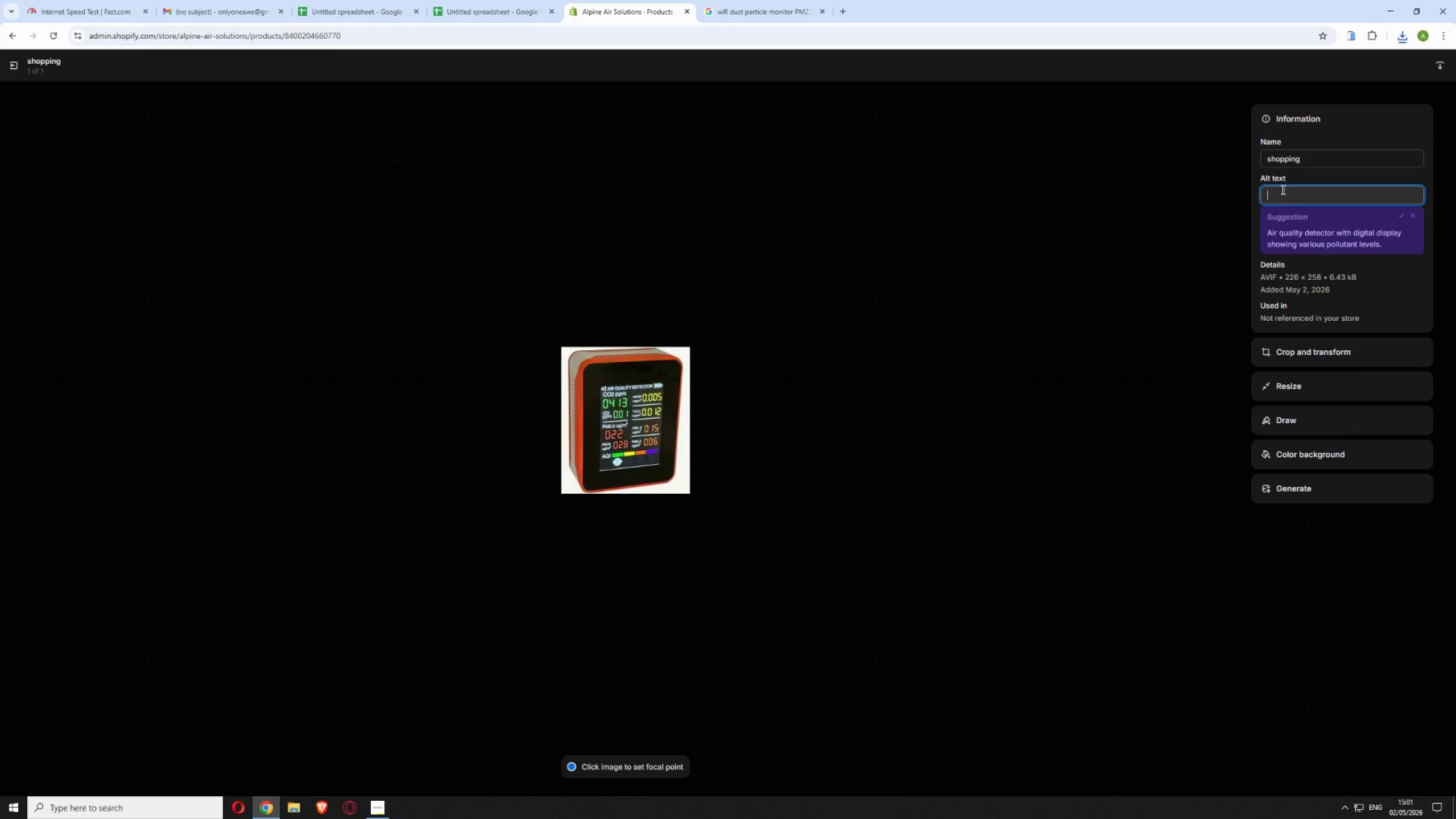 
type(Alpine Air Solutions Wifi dust particle monitor PM2.5 laser sensor real time air quality tracking HVAC compatible allergy asthma management)
 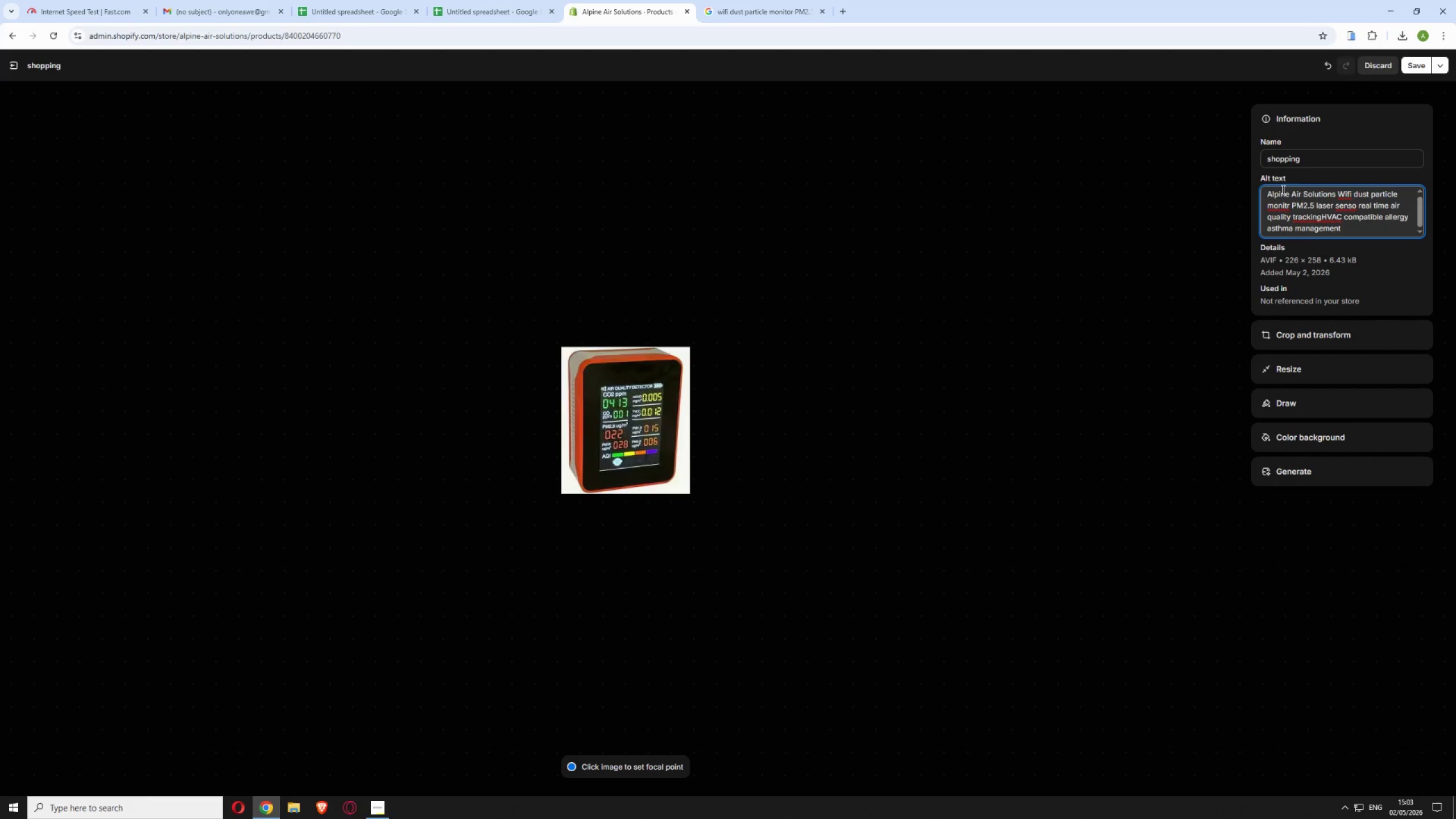 
left_click([1320, 212])
 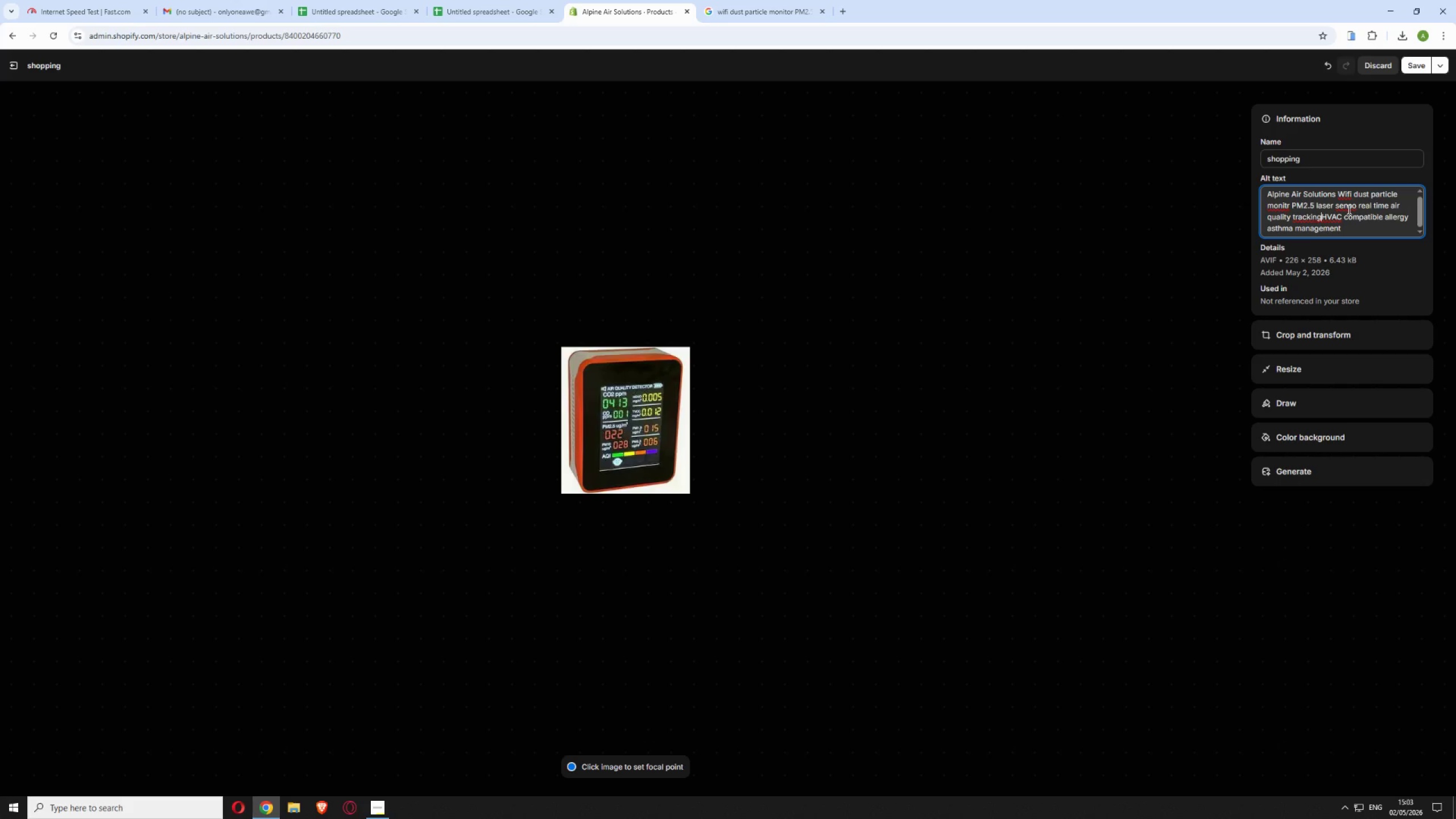 
key(Space)
 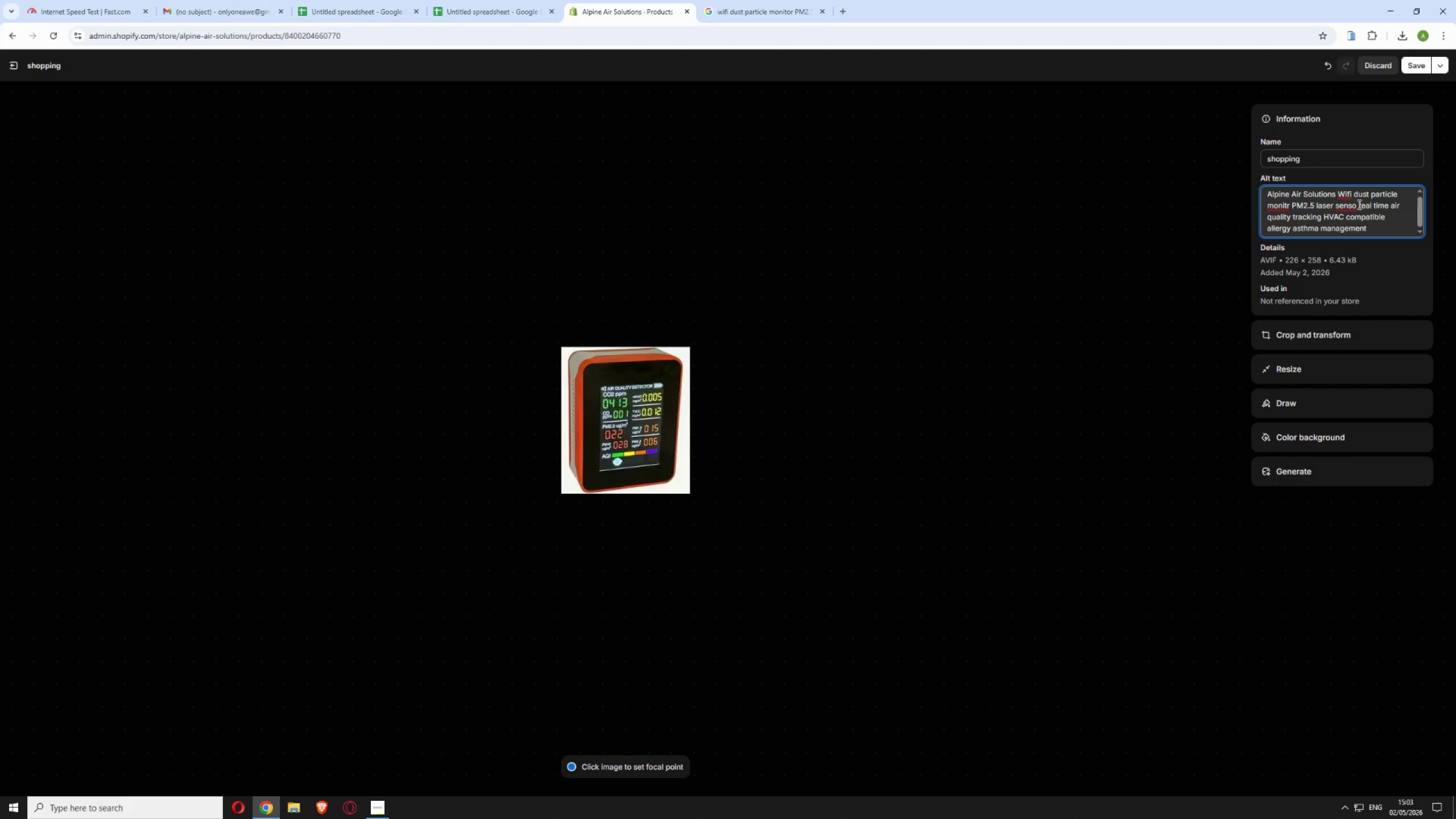 
left_click([1358, 204])
 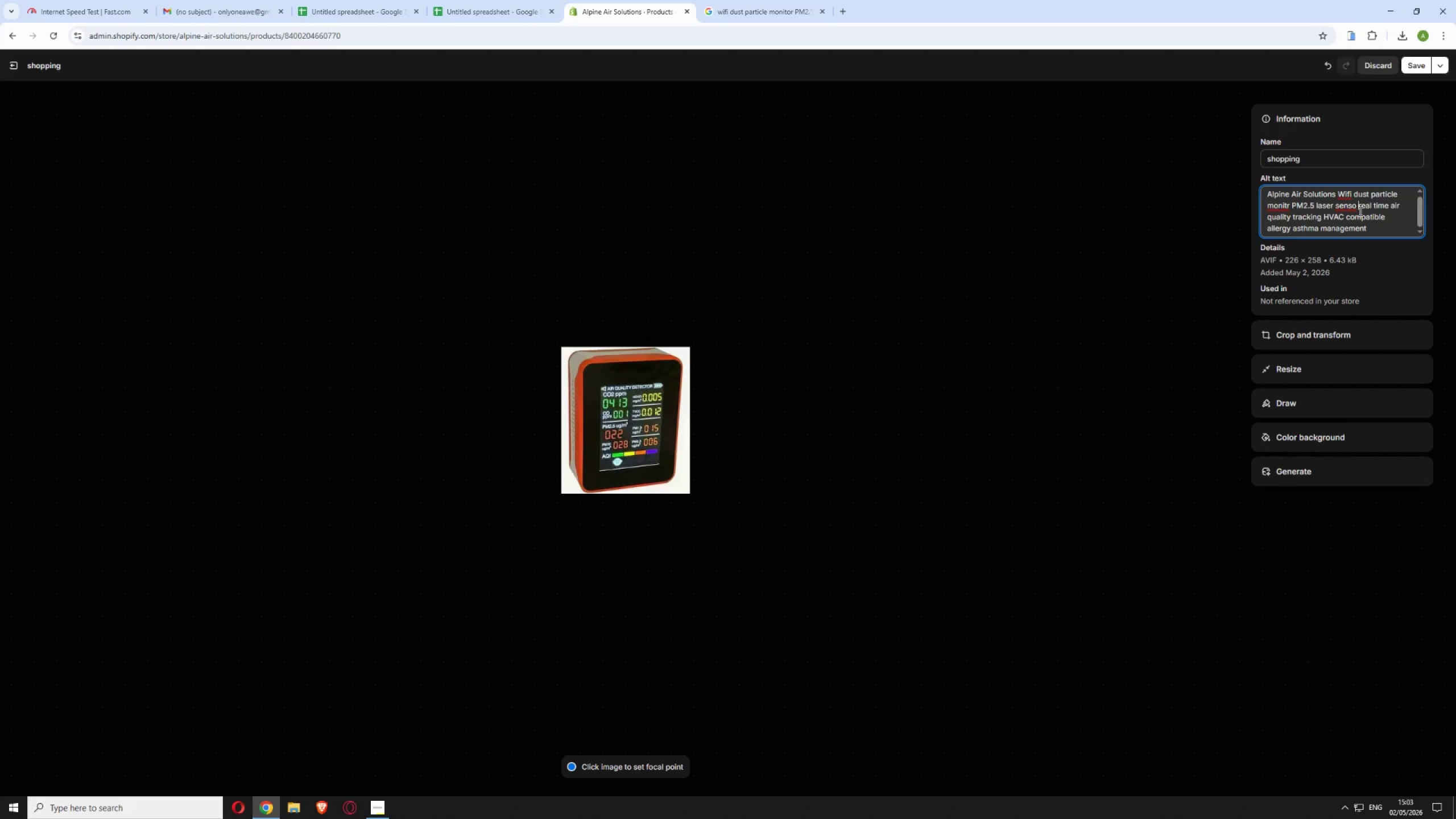 
key(ArrowLeft)
 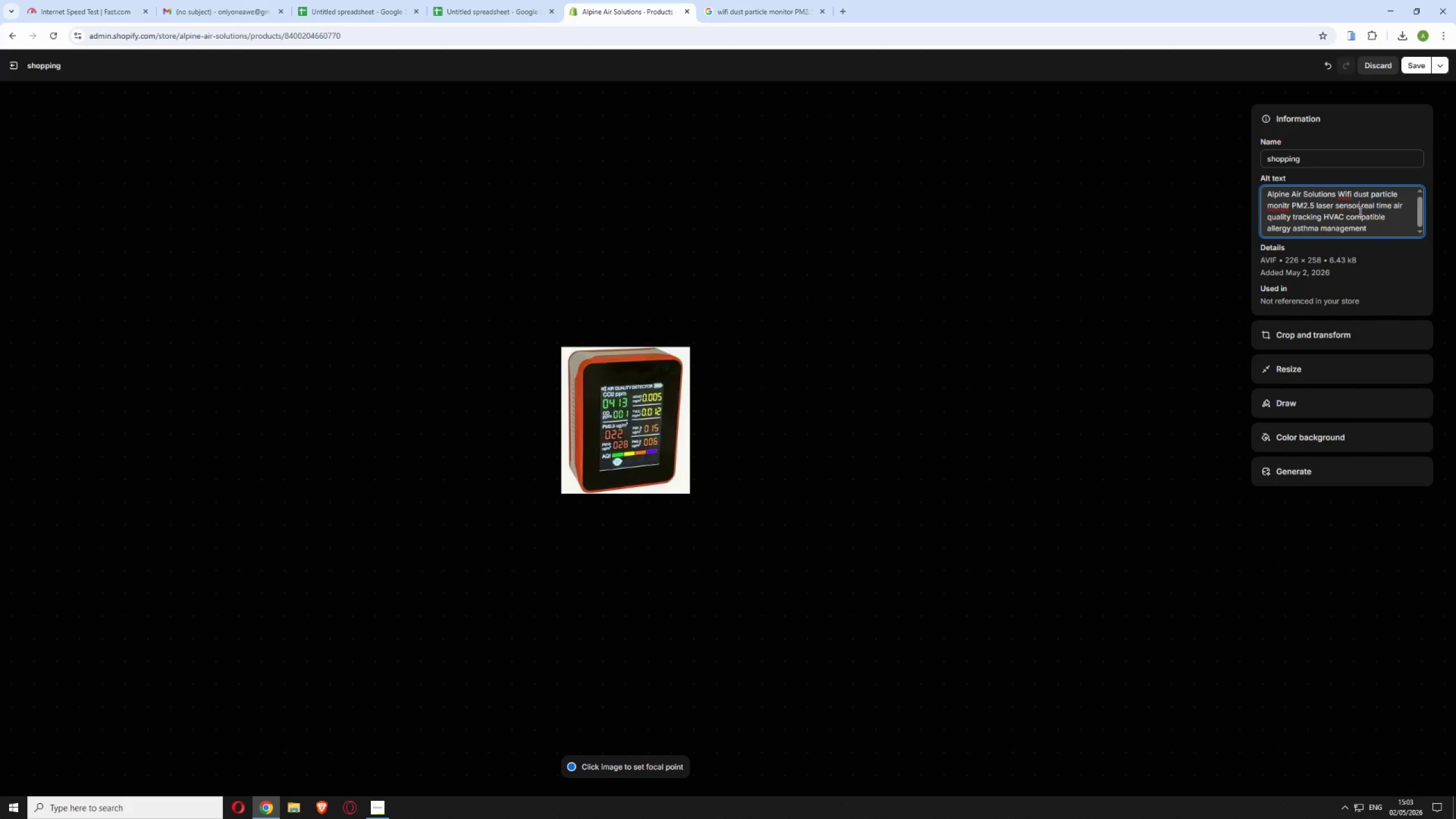 
key(R)
 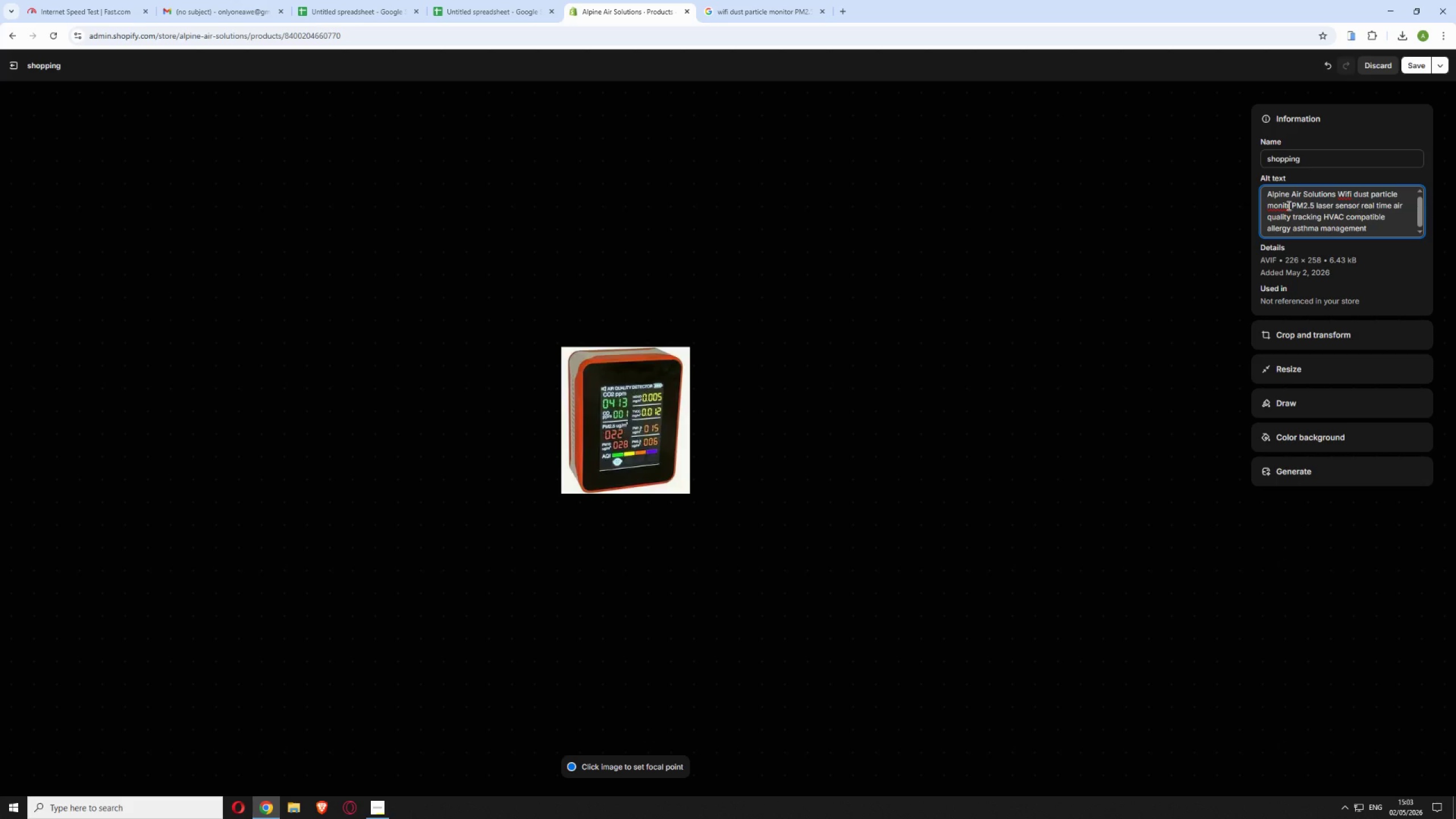 
left_click([1286, 204])
 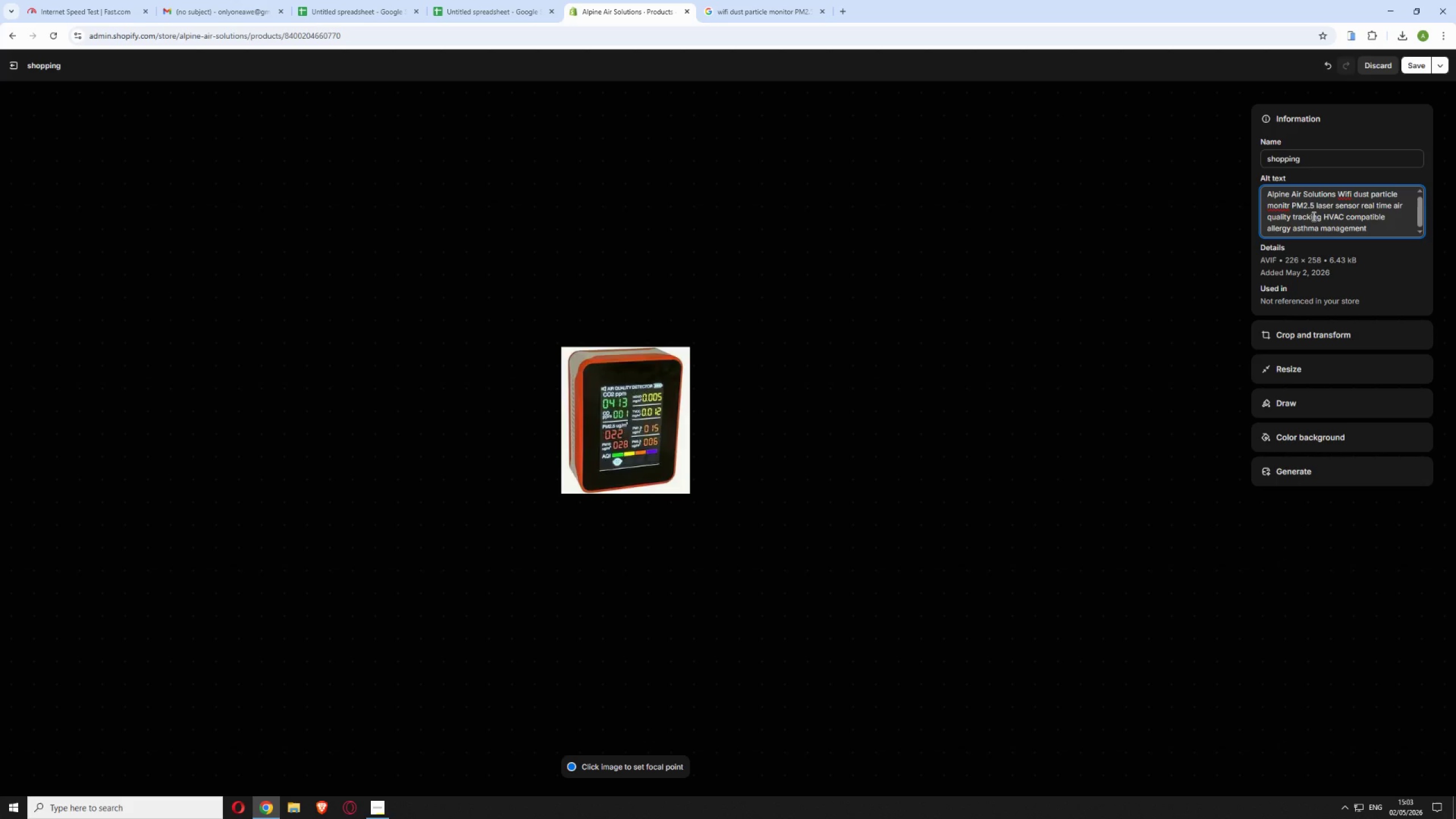 
key(O)
 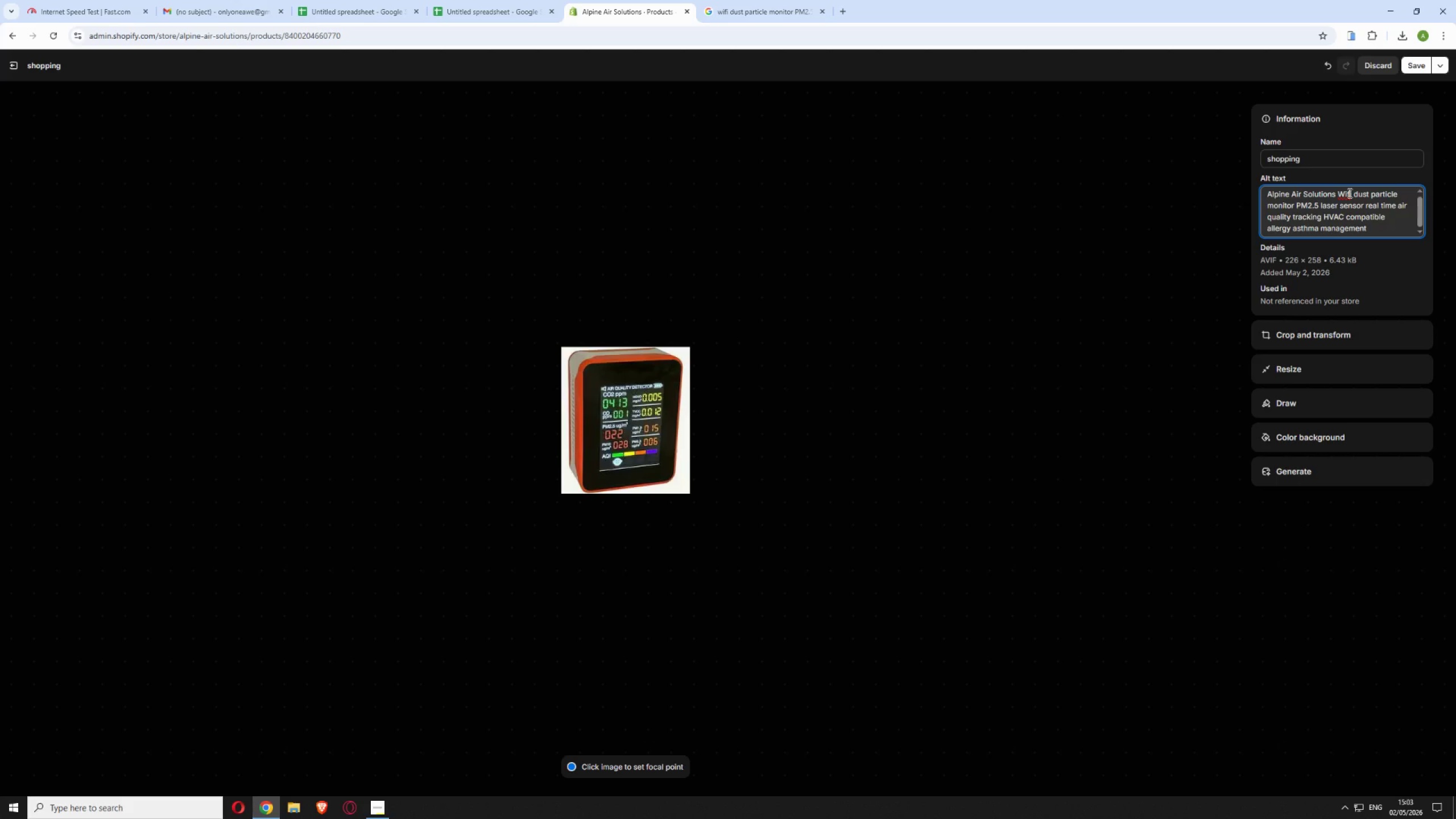 
left_click([1349, 193])
 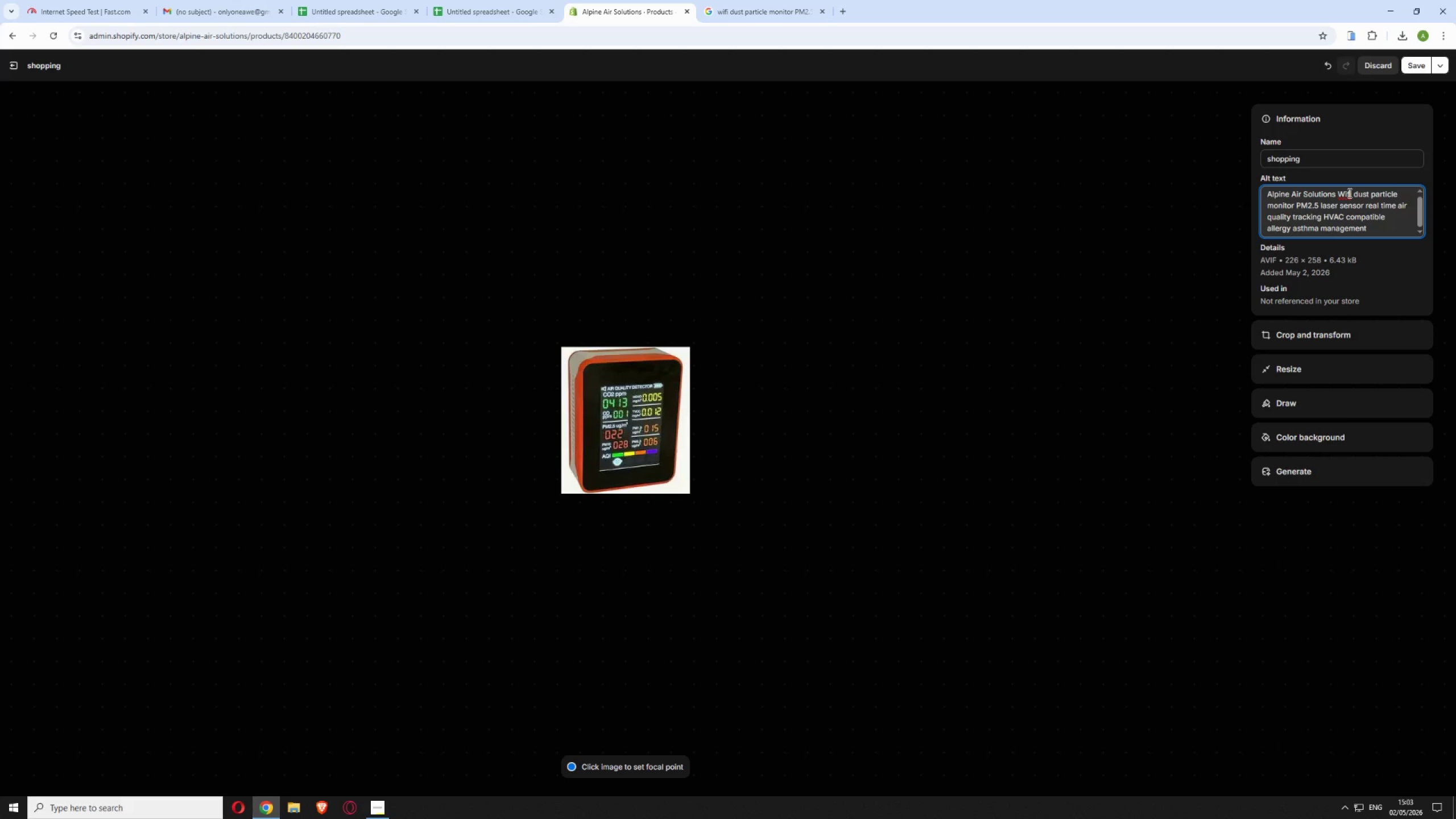 
right_click([1349, 193])
 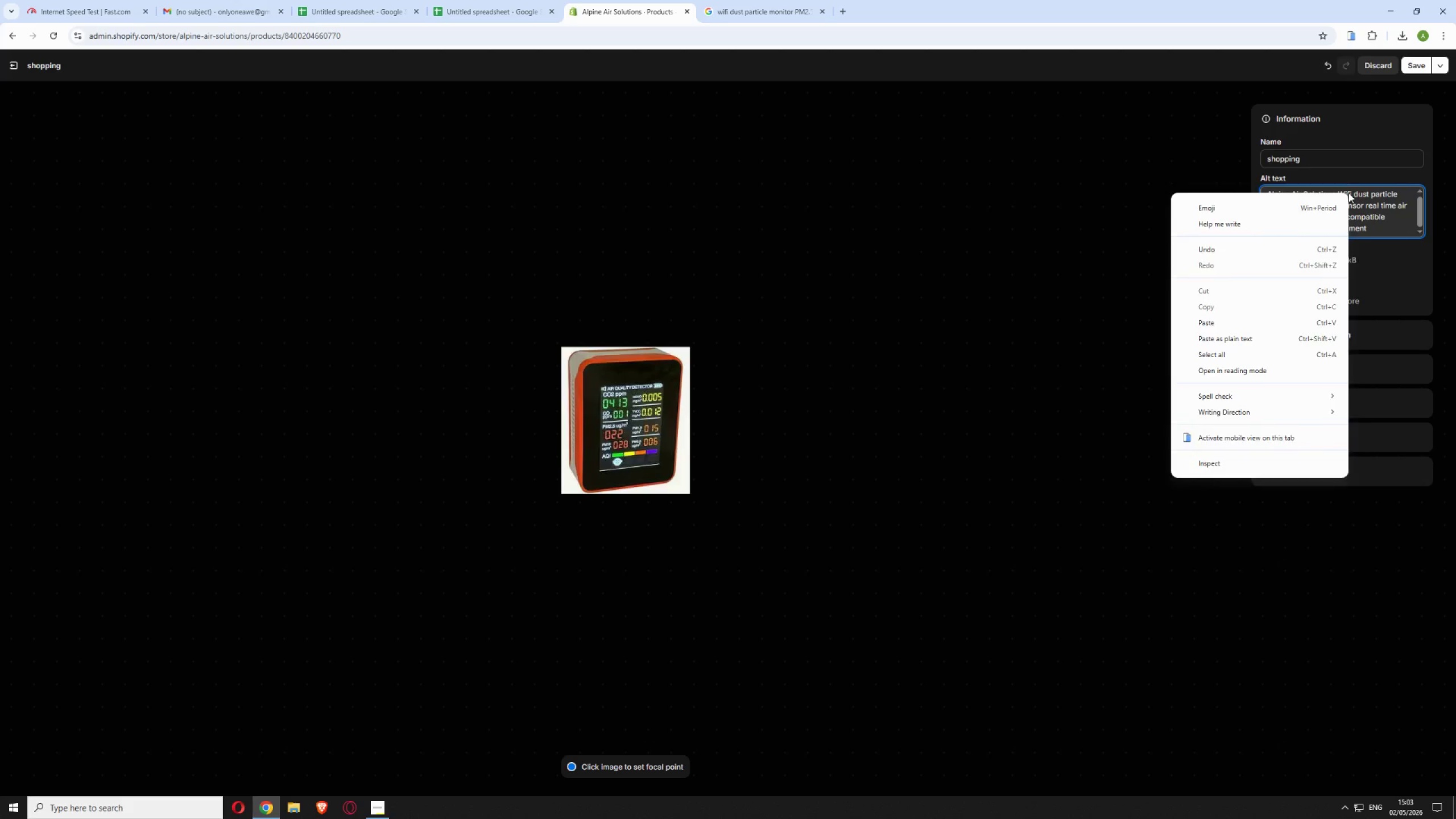 
double_click([1349, 193])
 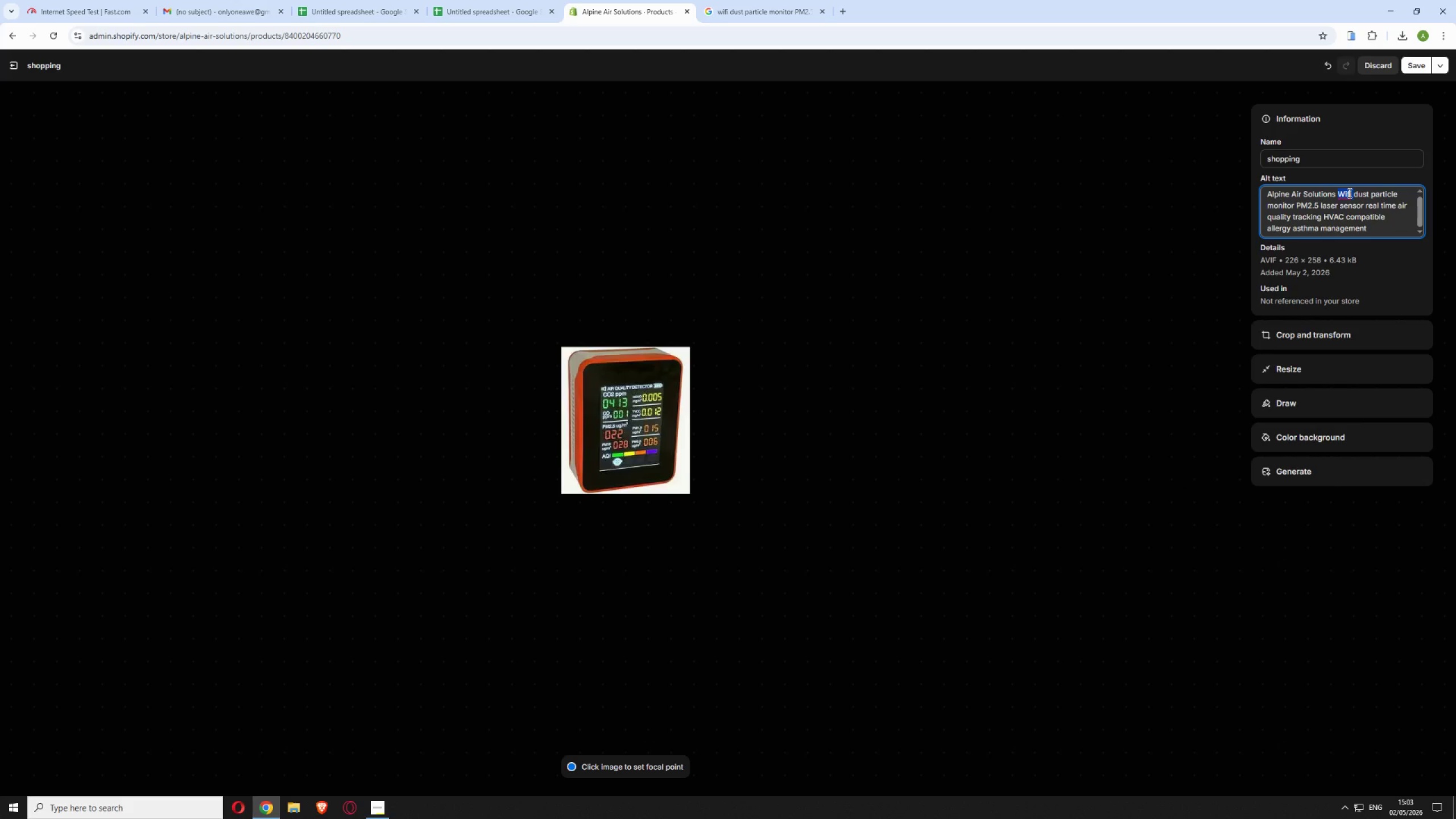 
type(Wi-Fi)
 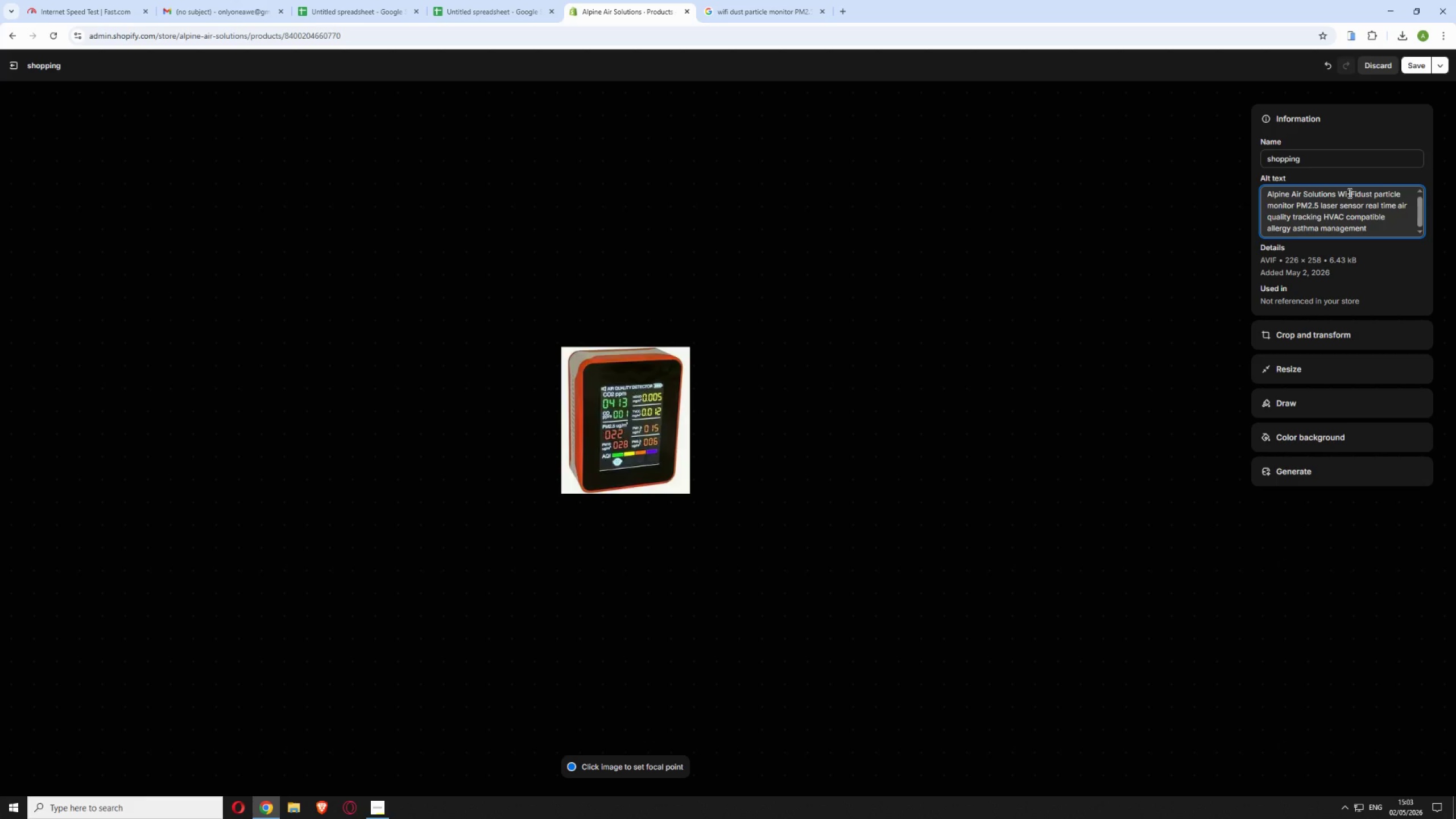 
key(Space)
 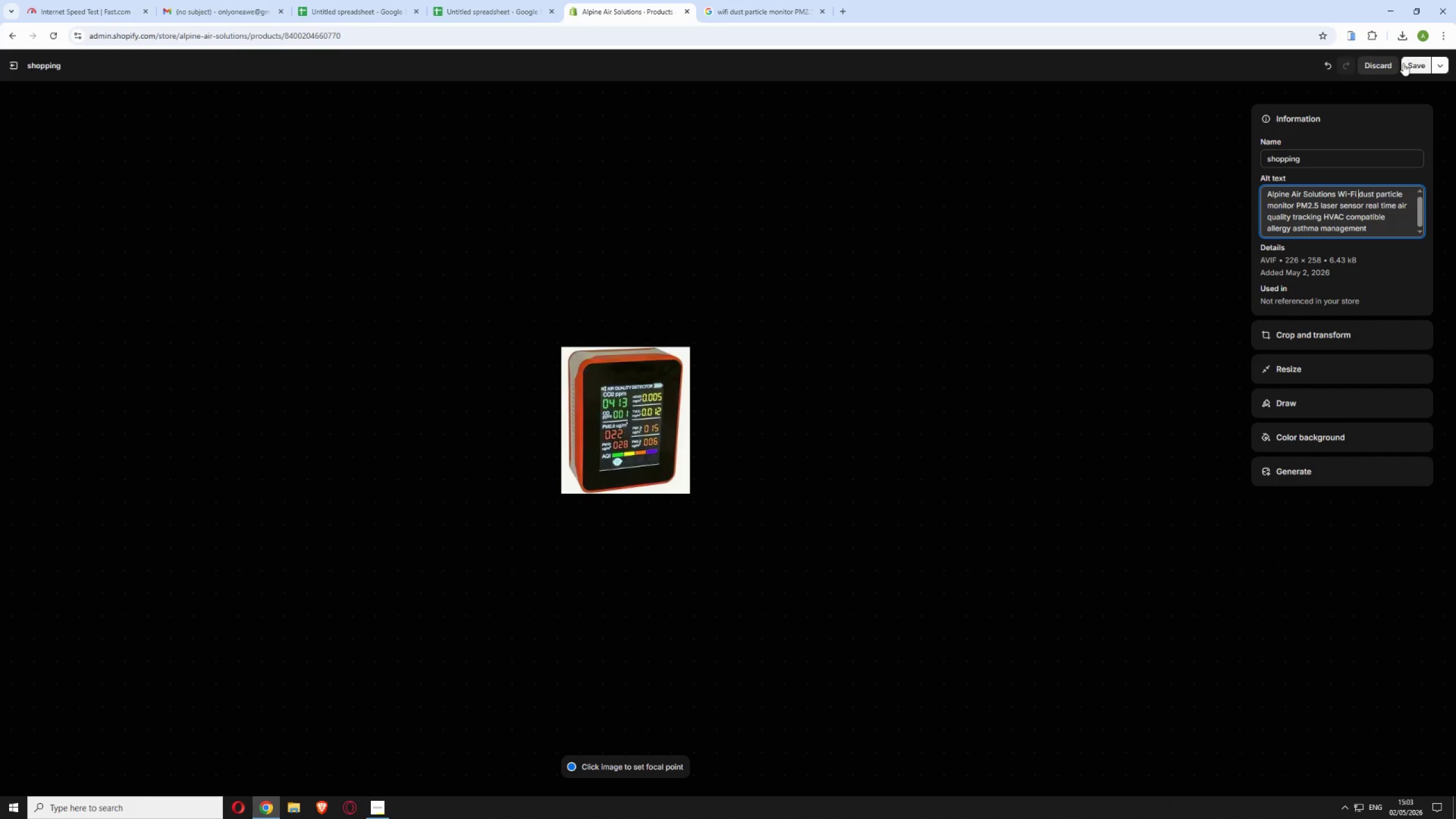 
left_click([1405, 63])
 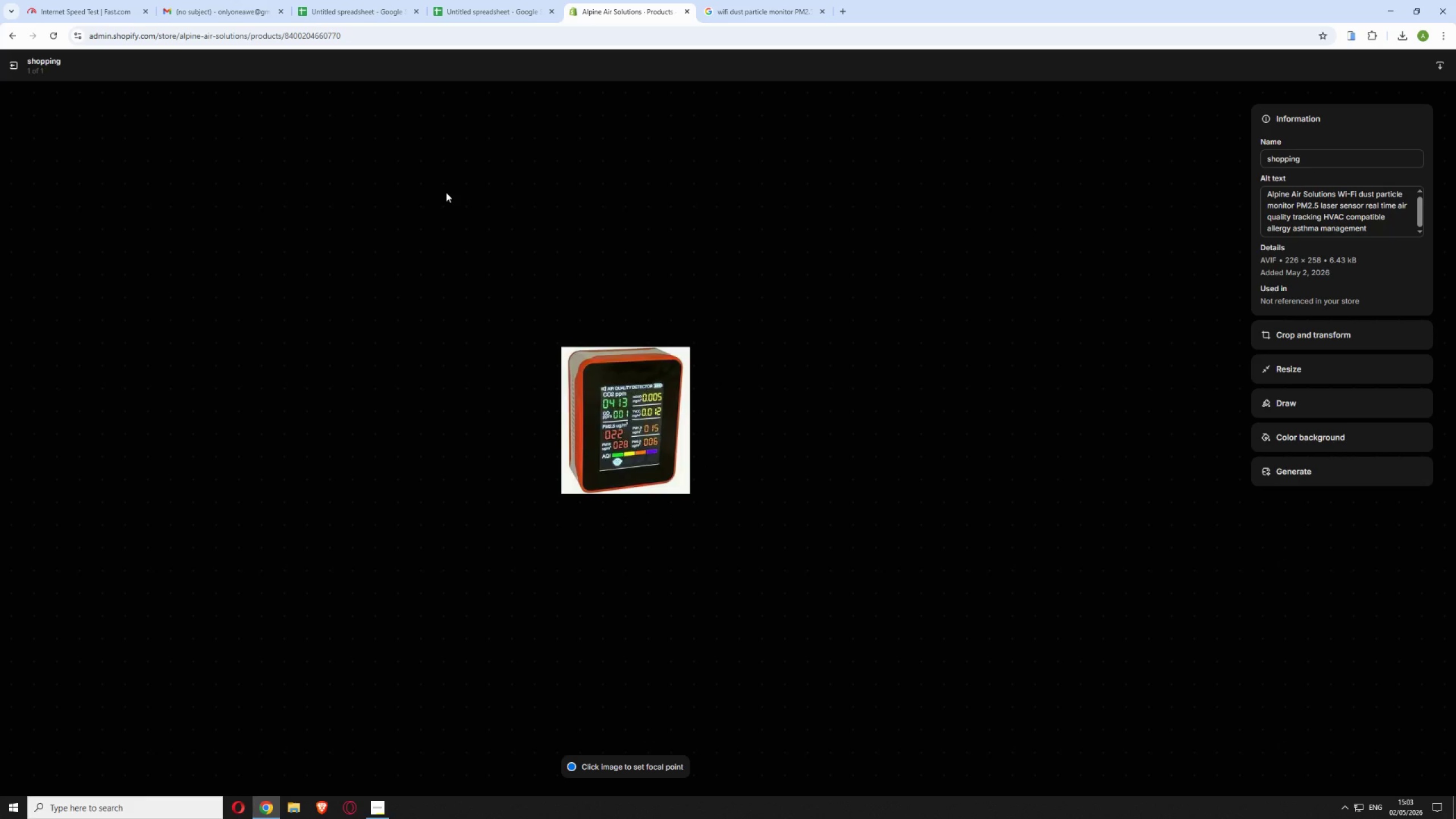 
wait(5.72)
 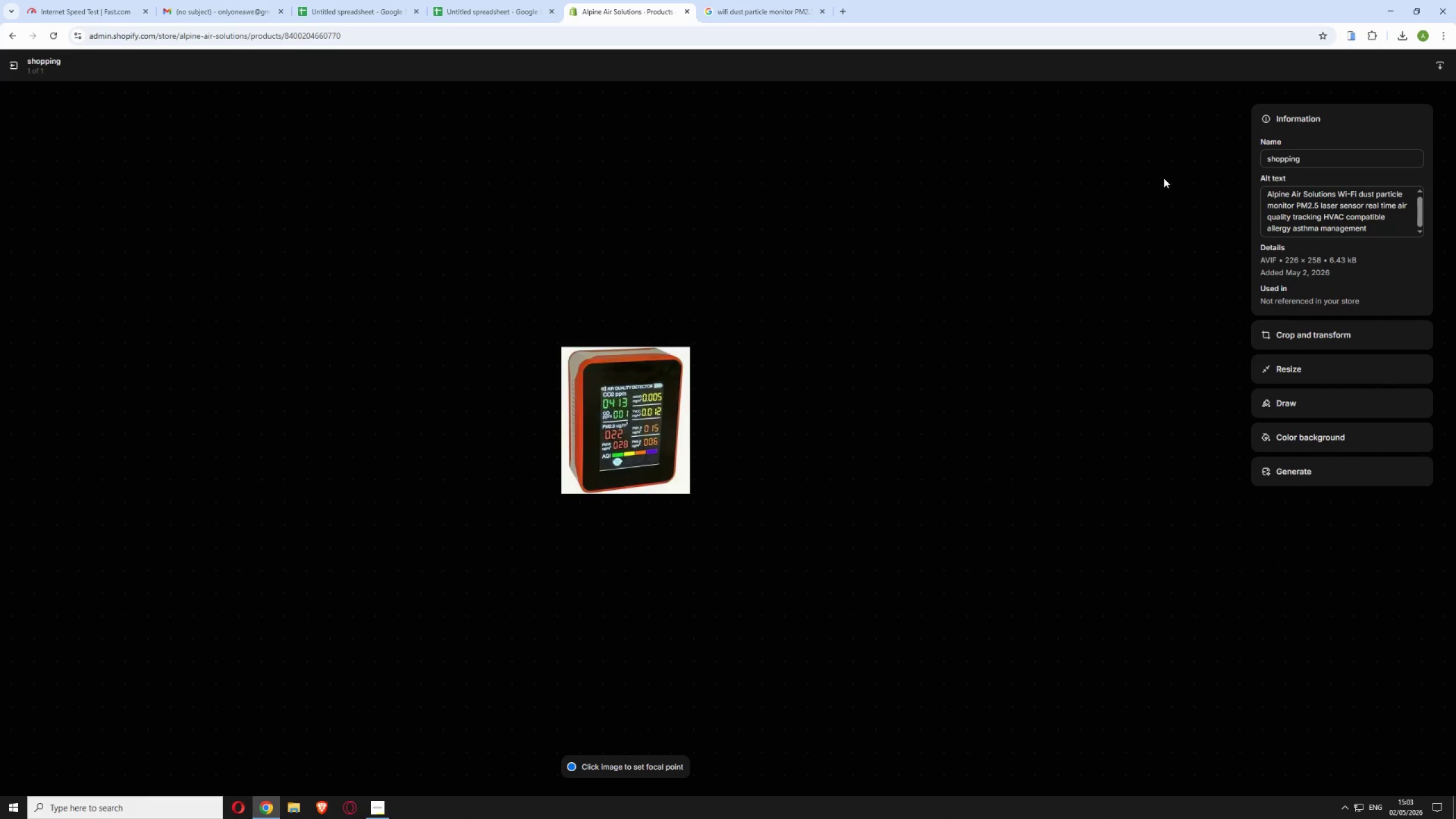 
mouse_move([12, 68])
 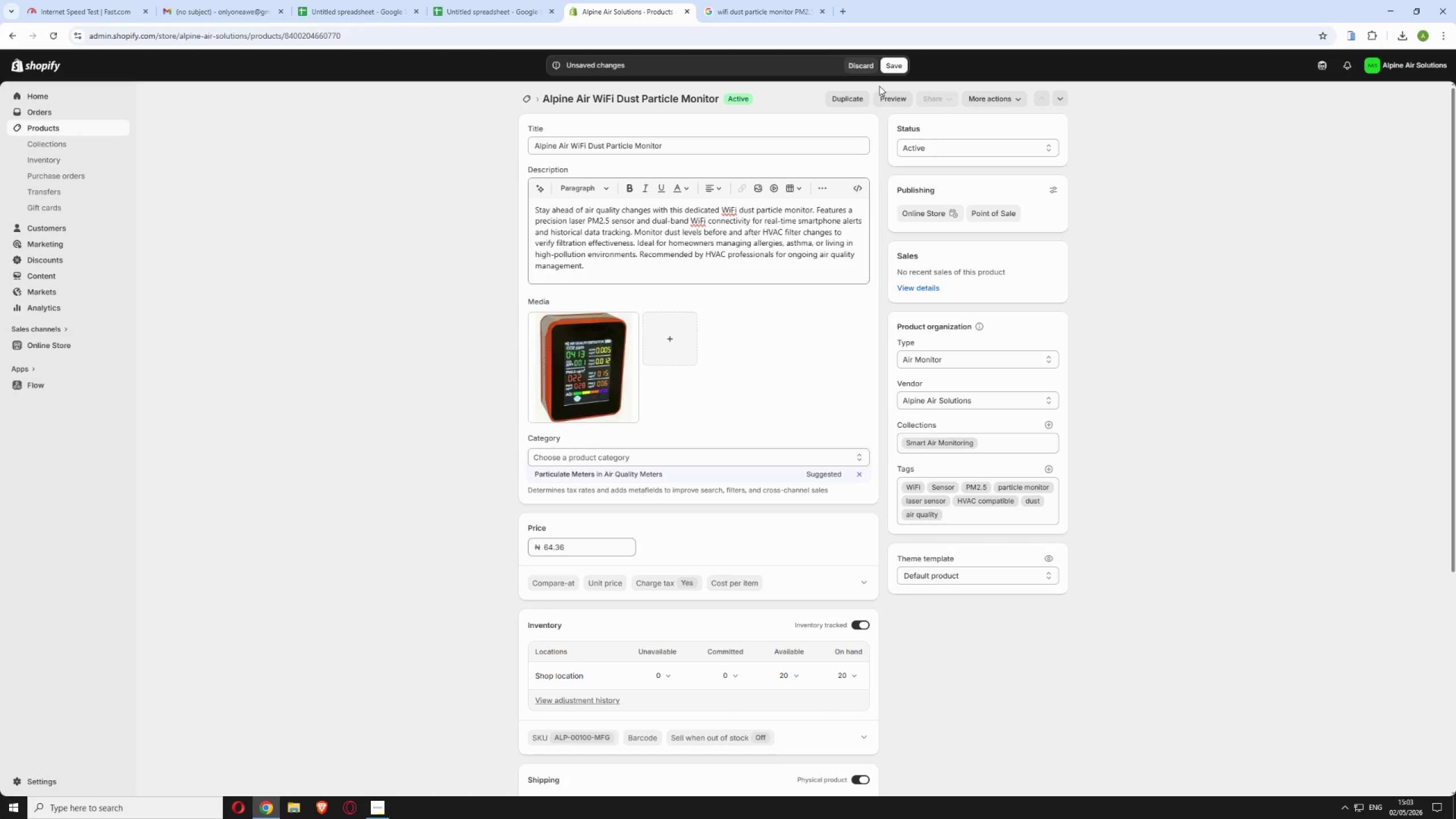 
left_click([887, 70])
 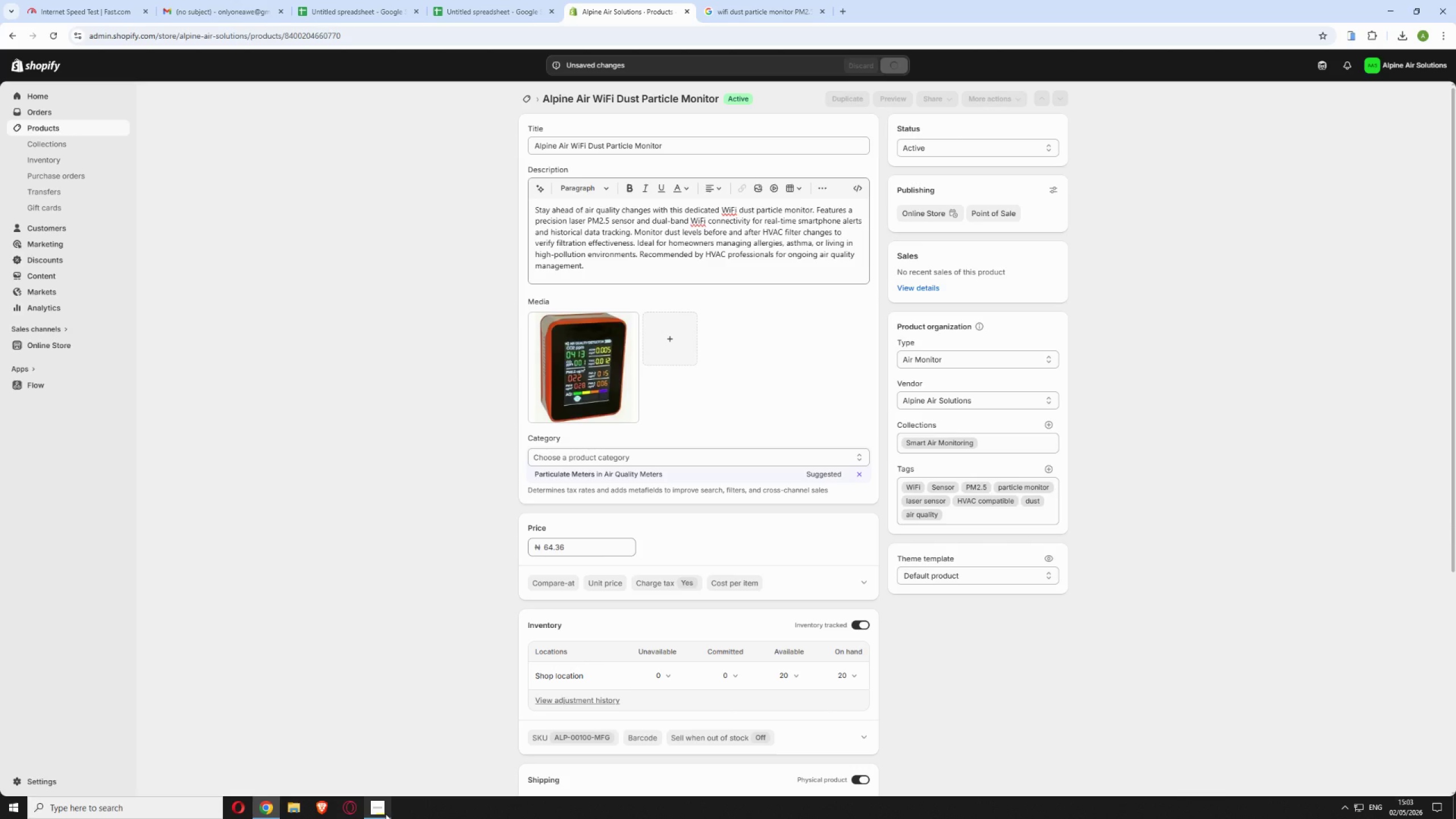 
left_click([385, 805])